 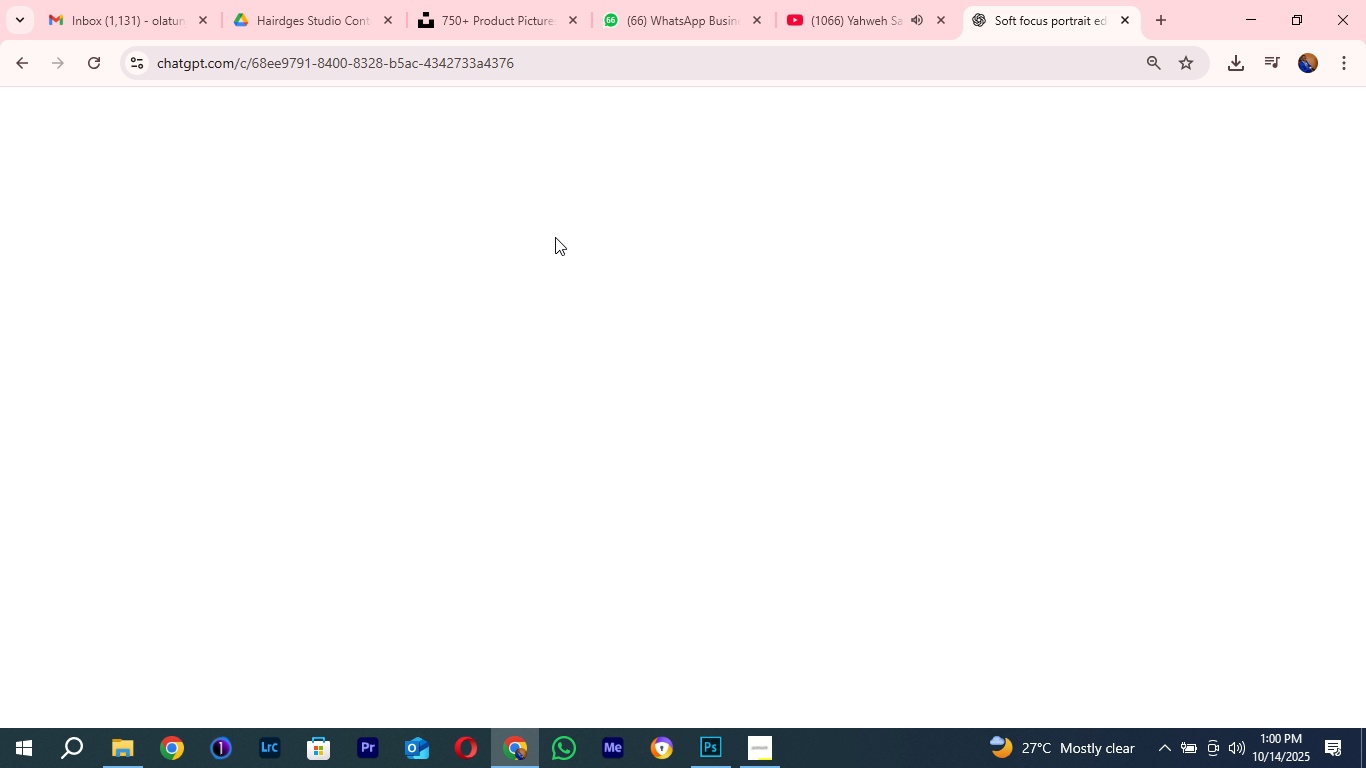 
left_click([100, 0])
 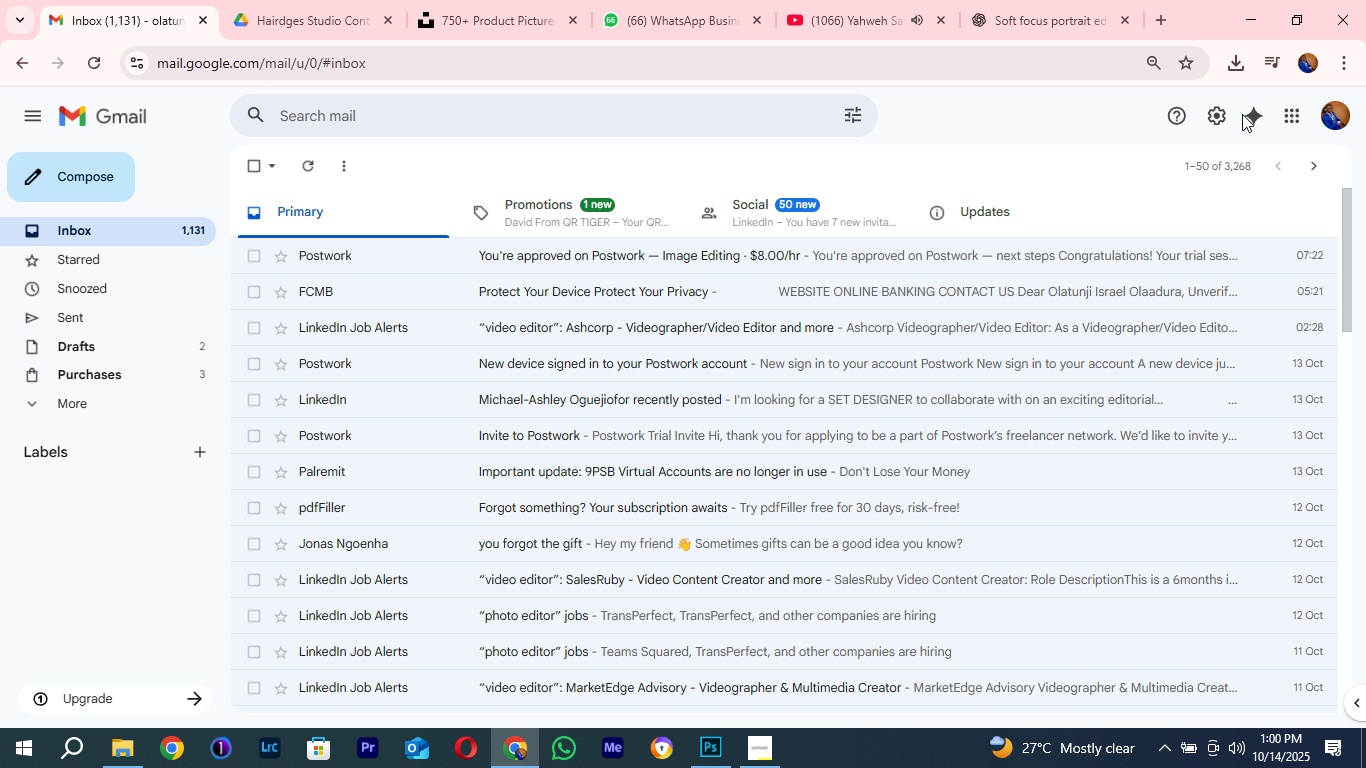 
left_click([1289, 117])
 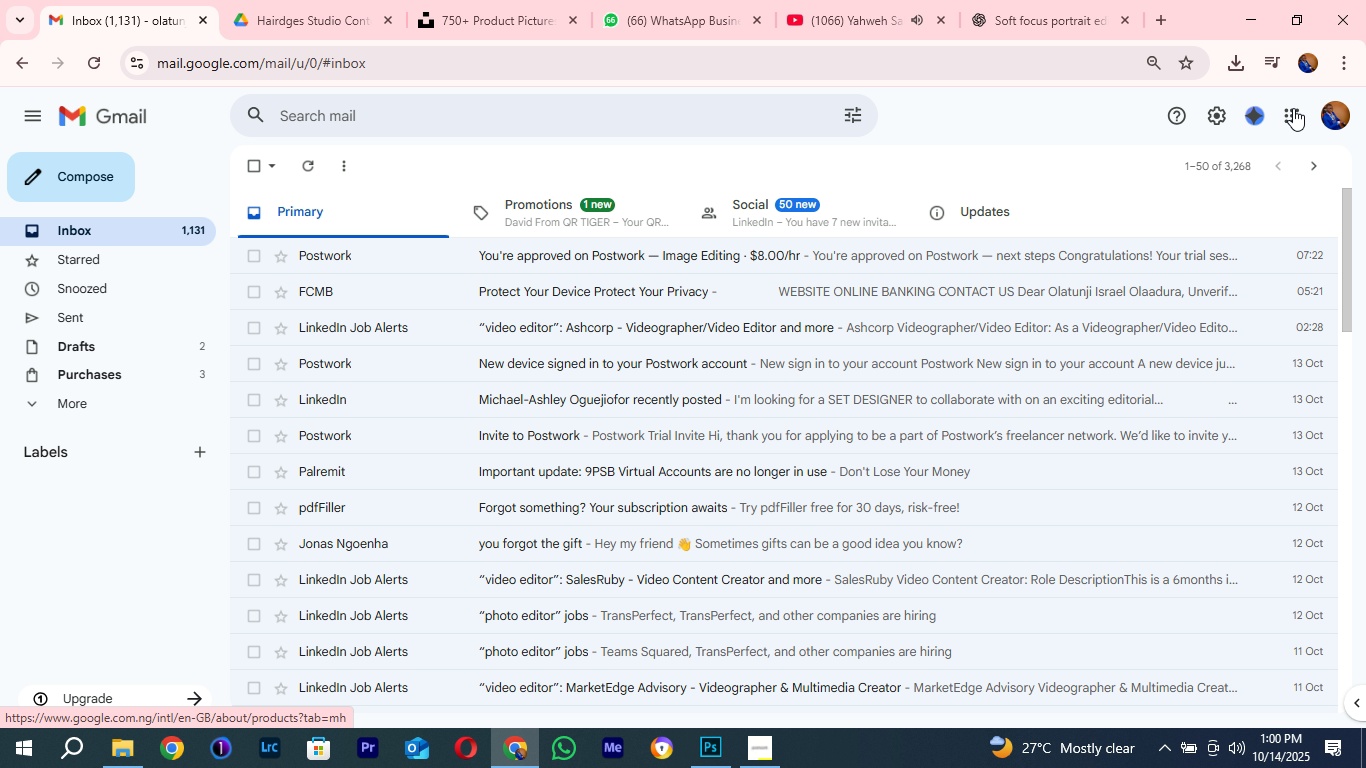 
wait(6.19)
 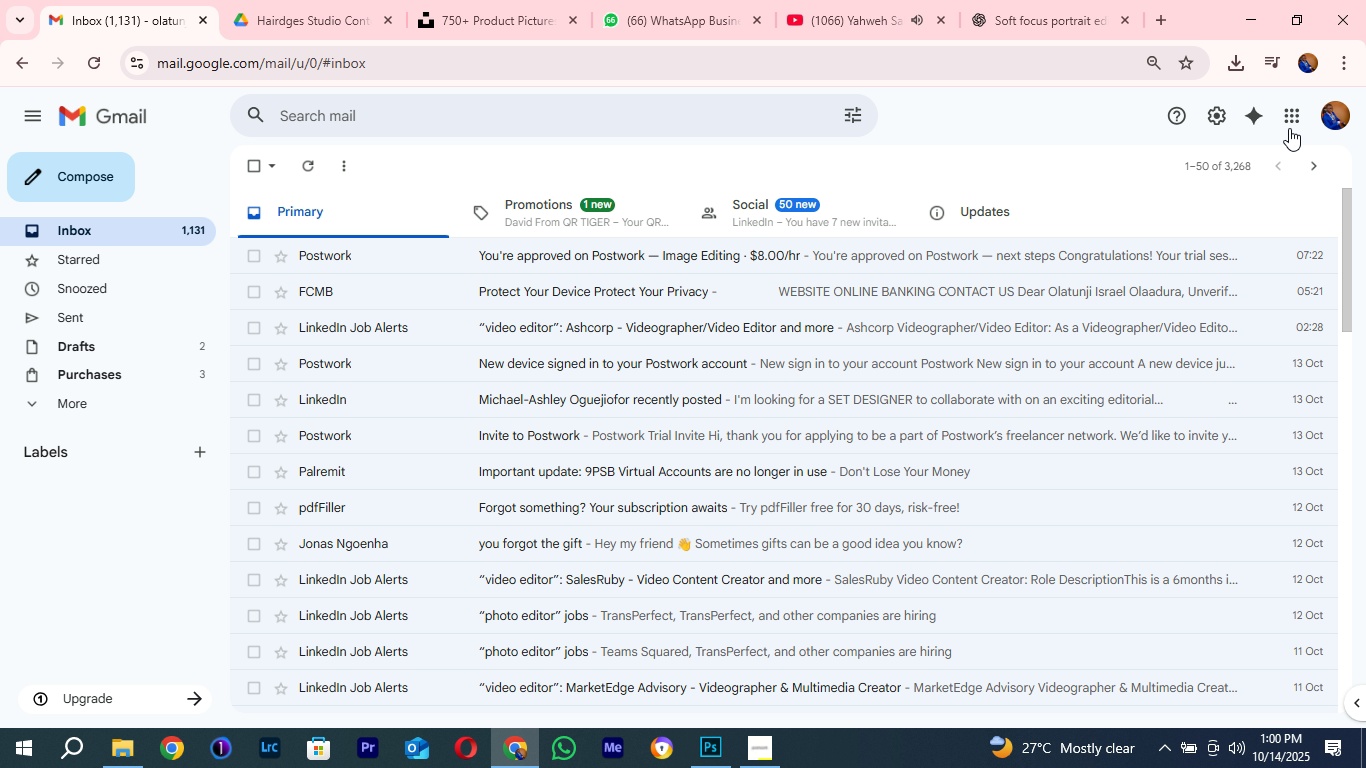 
left_click([1197, 210])
 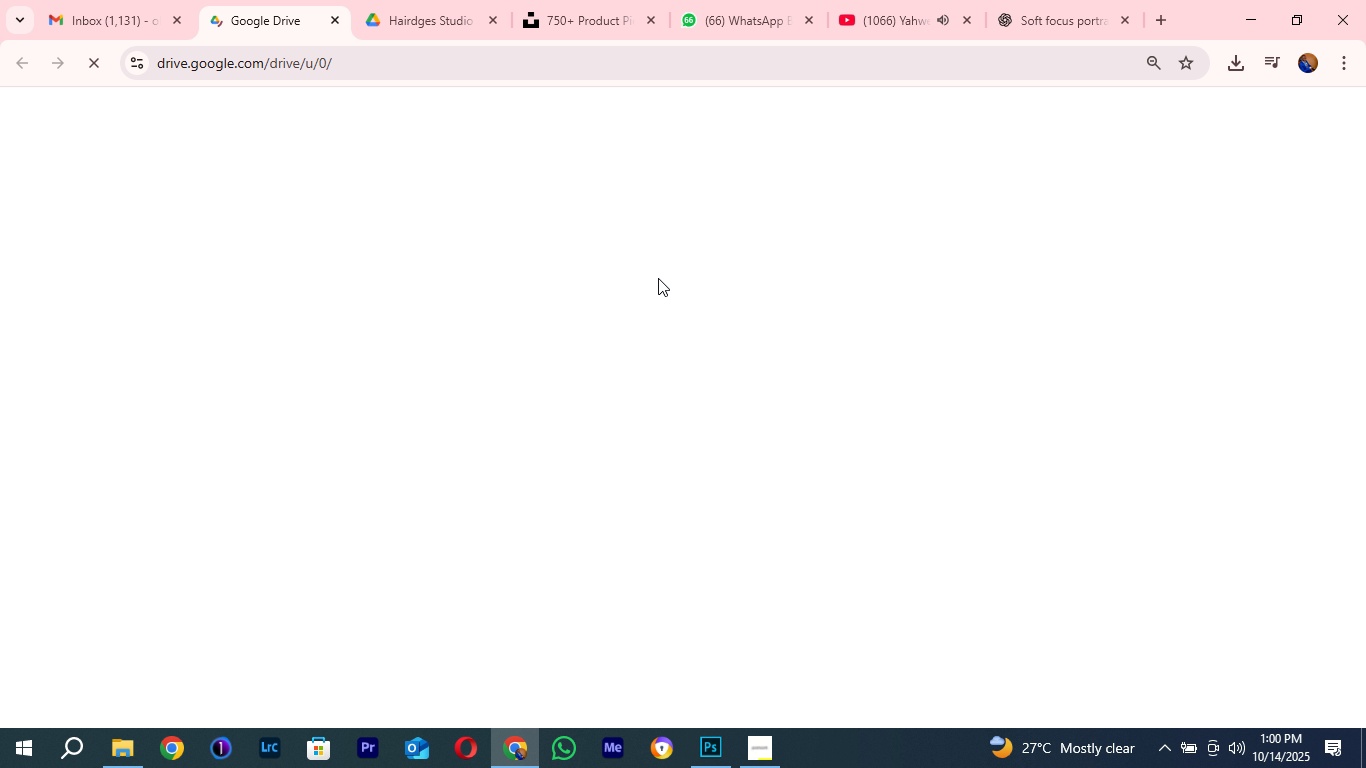 
wait(9.6)
 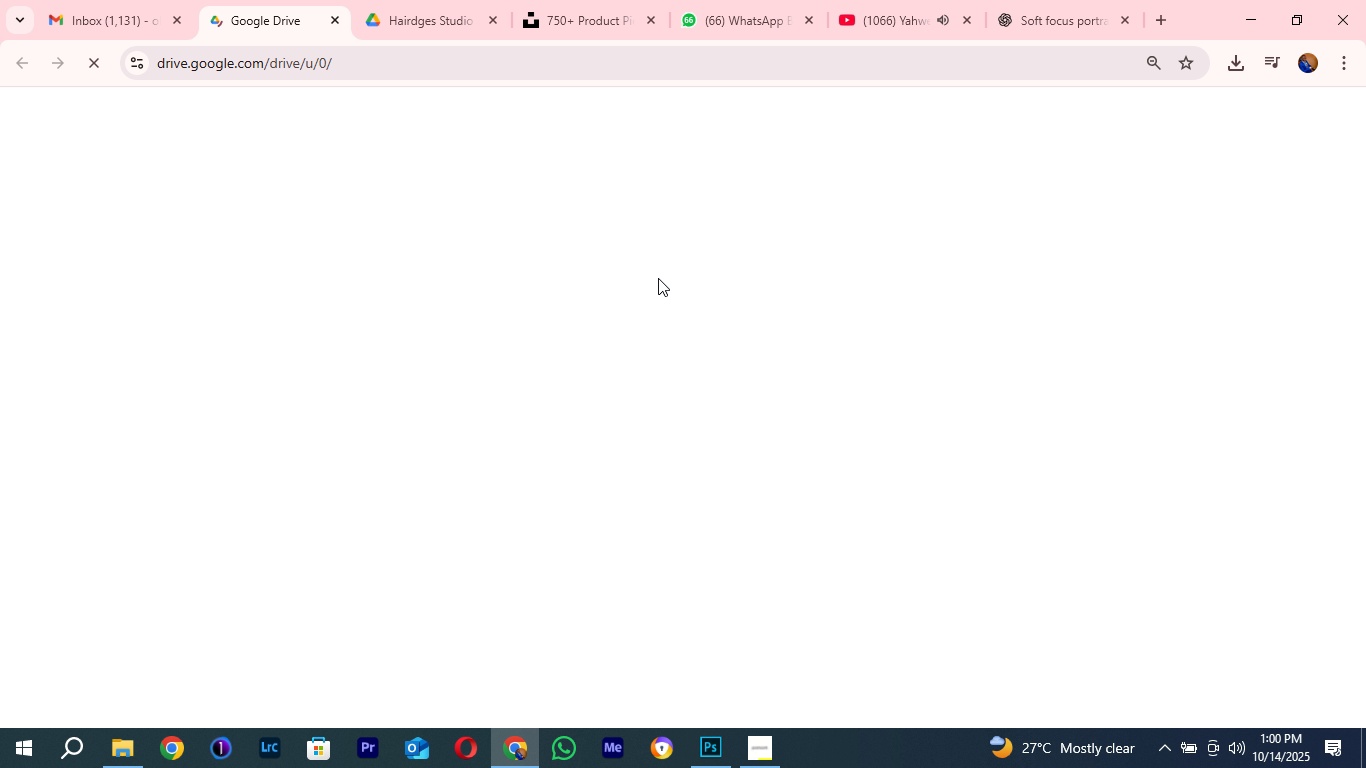 
left_click([78, 207])
 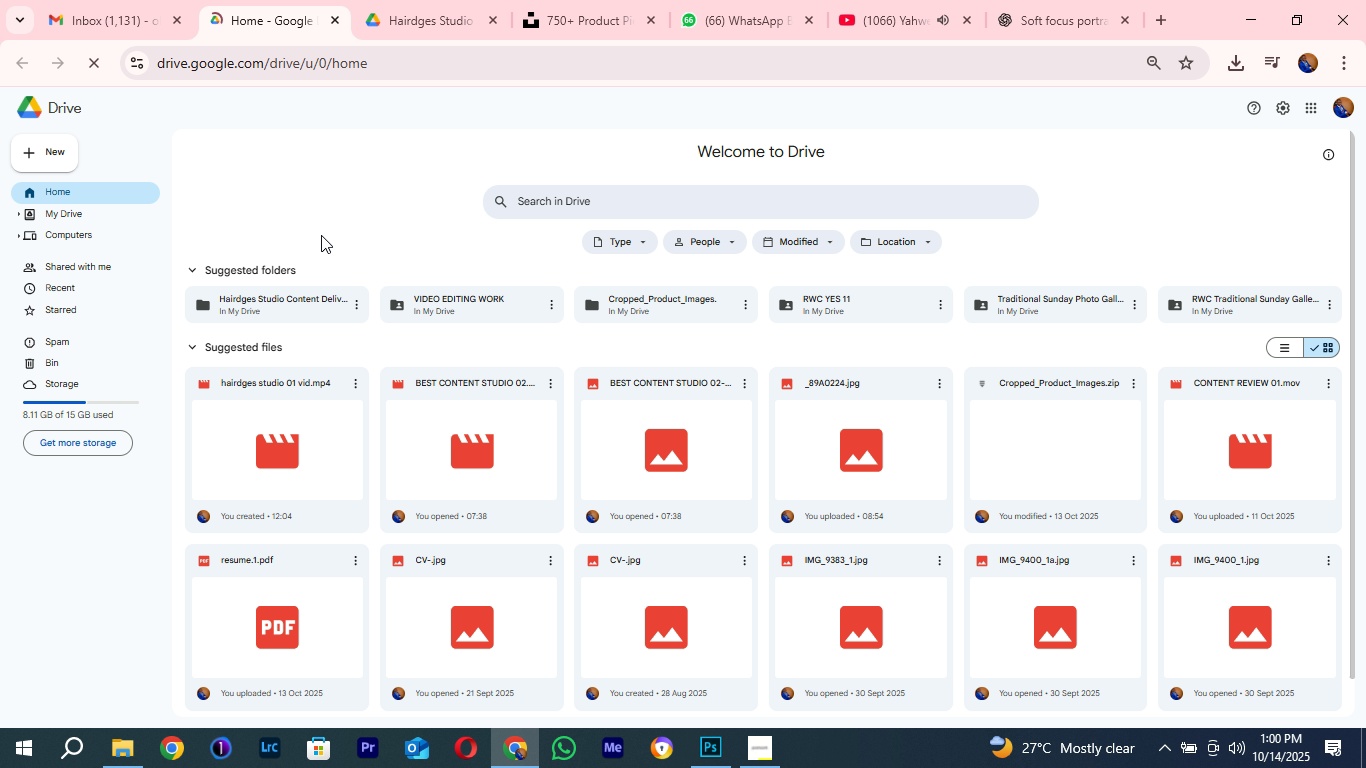 
wait(8.05)
 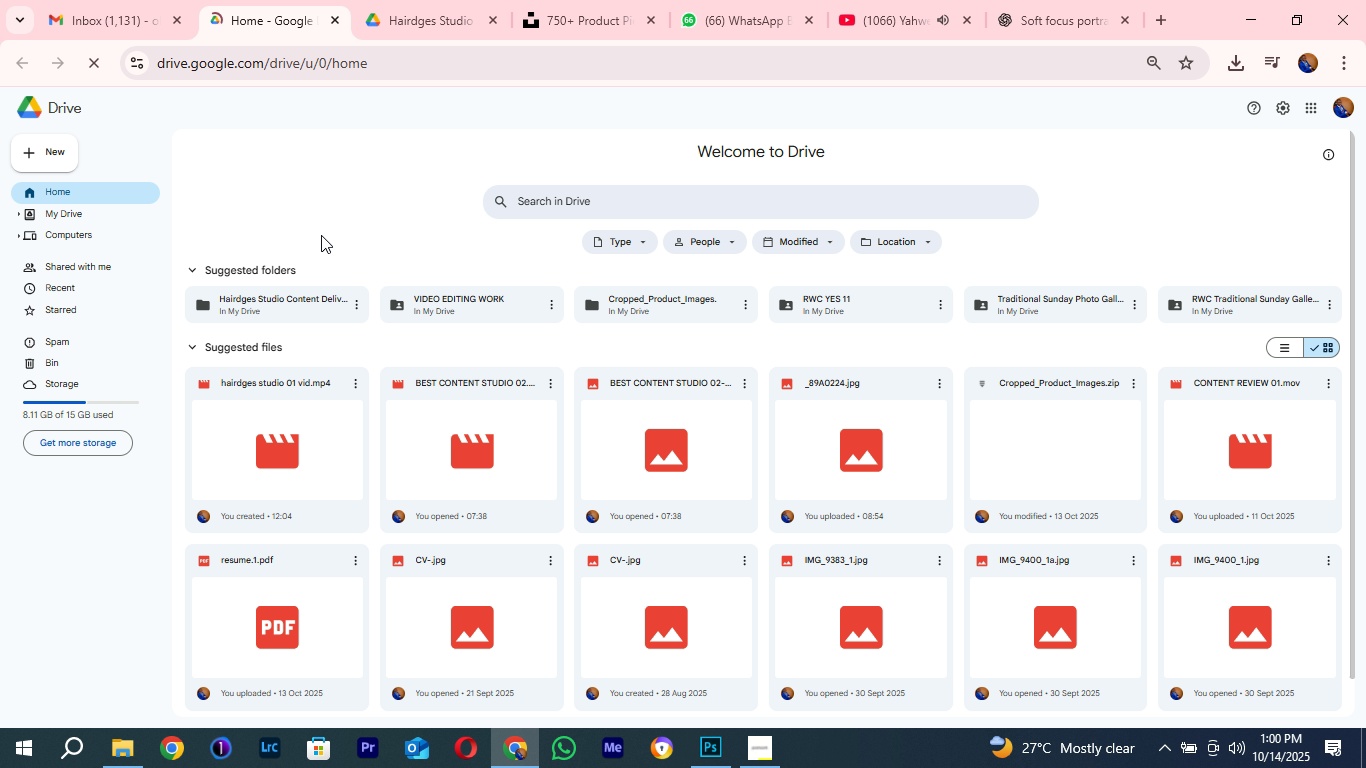 
left_click([59, 213])
 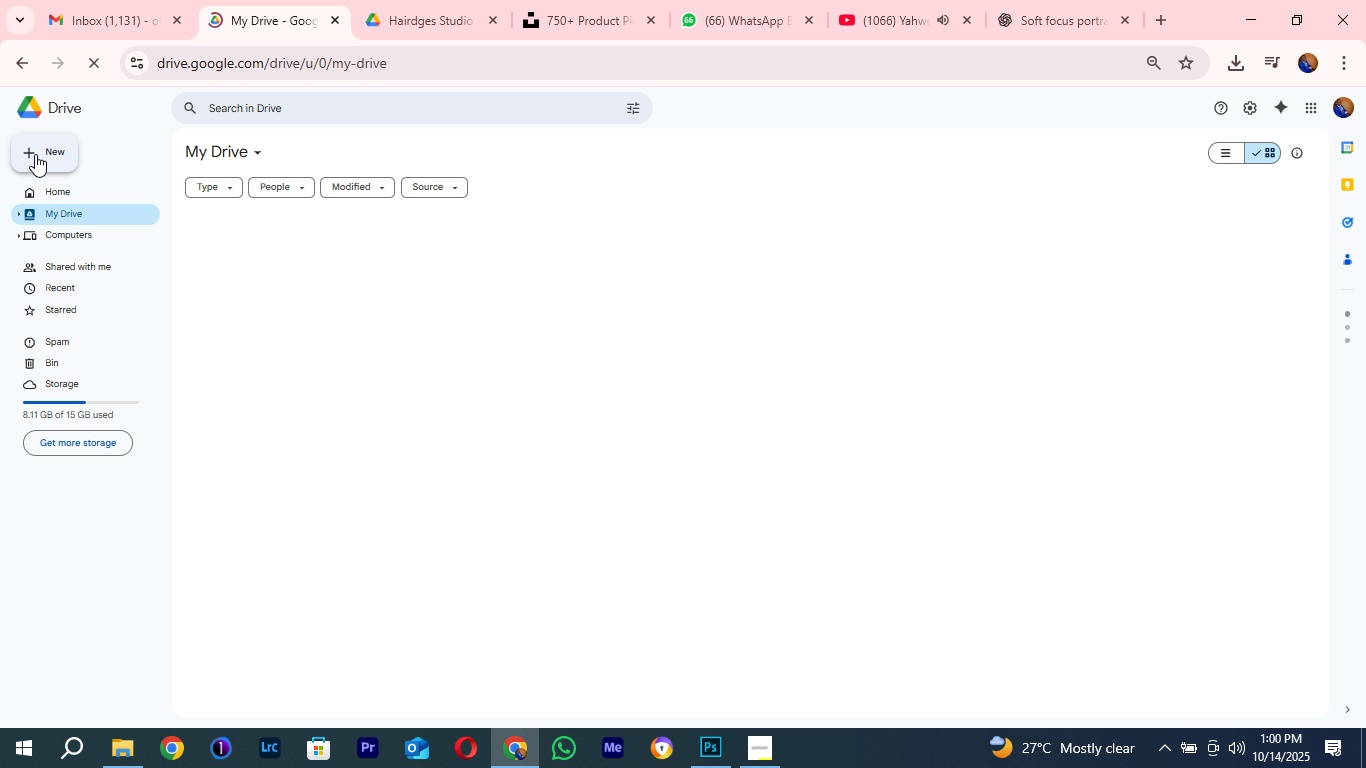 
wait(7.98)
 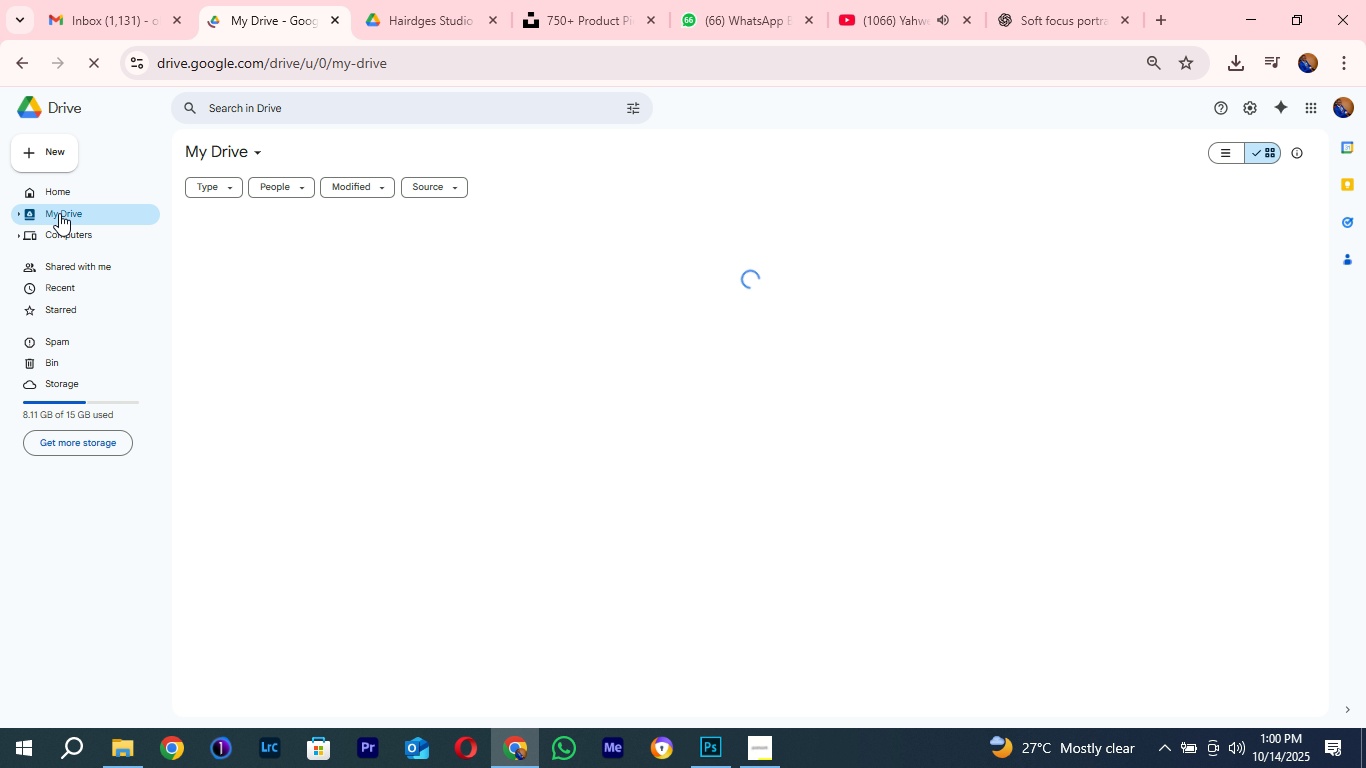 
left_click([35, 154])
 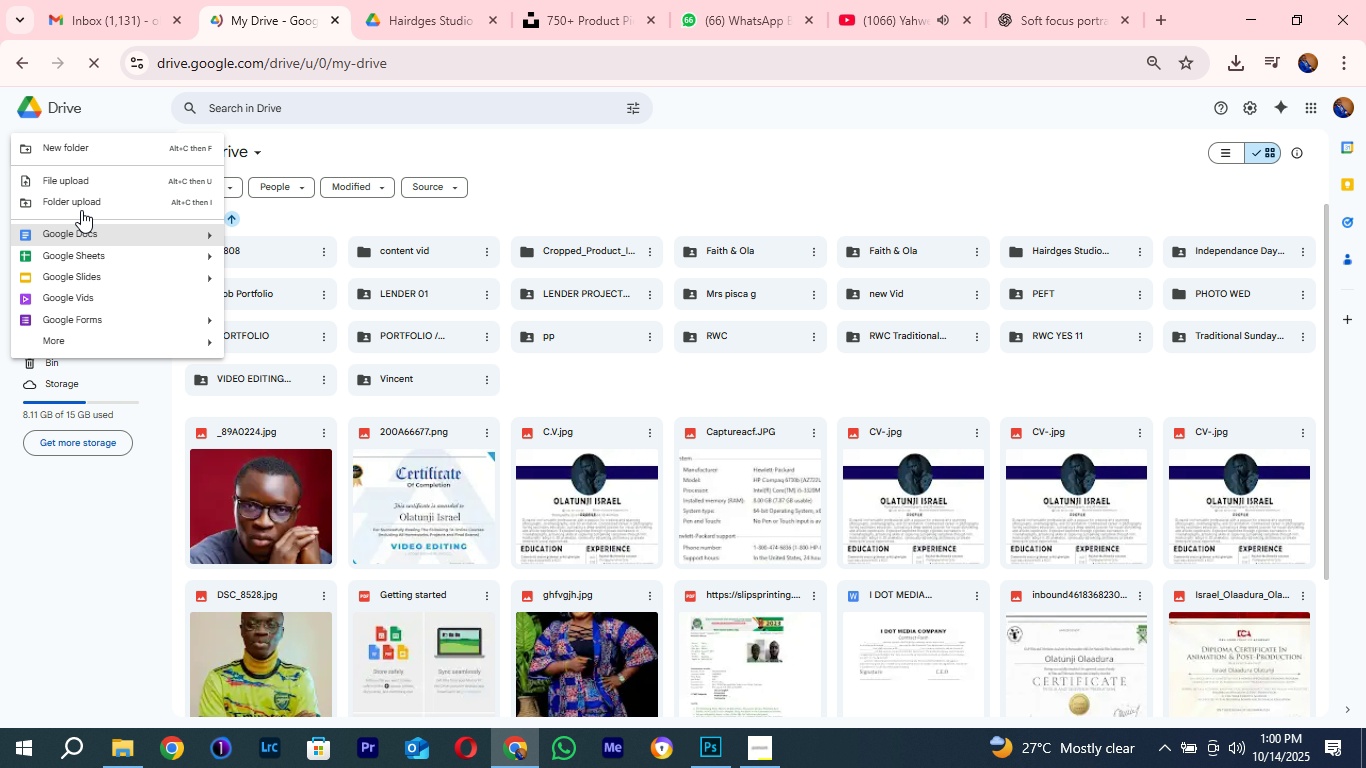 
left_click([75, 148])
 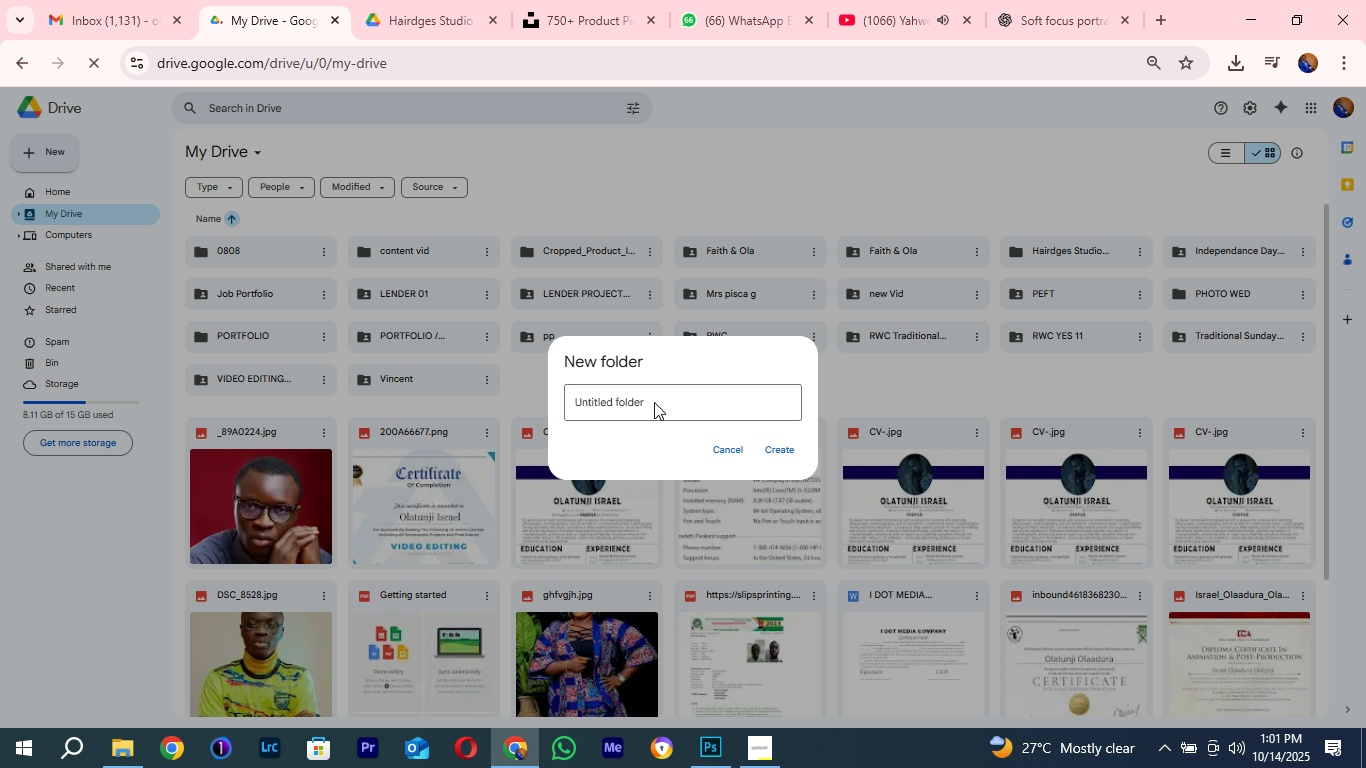 
wait(6.82)
 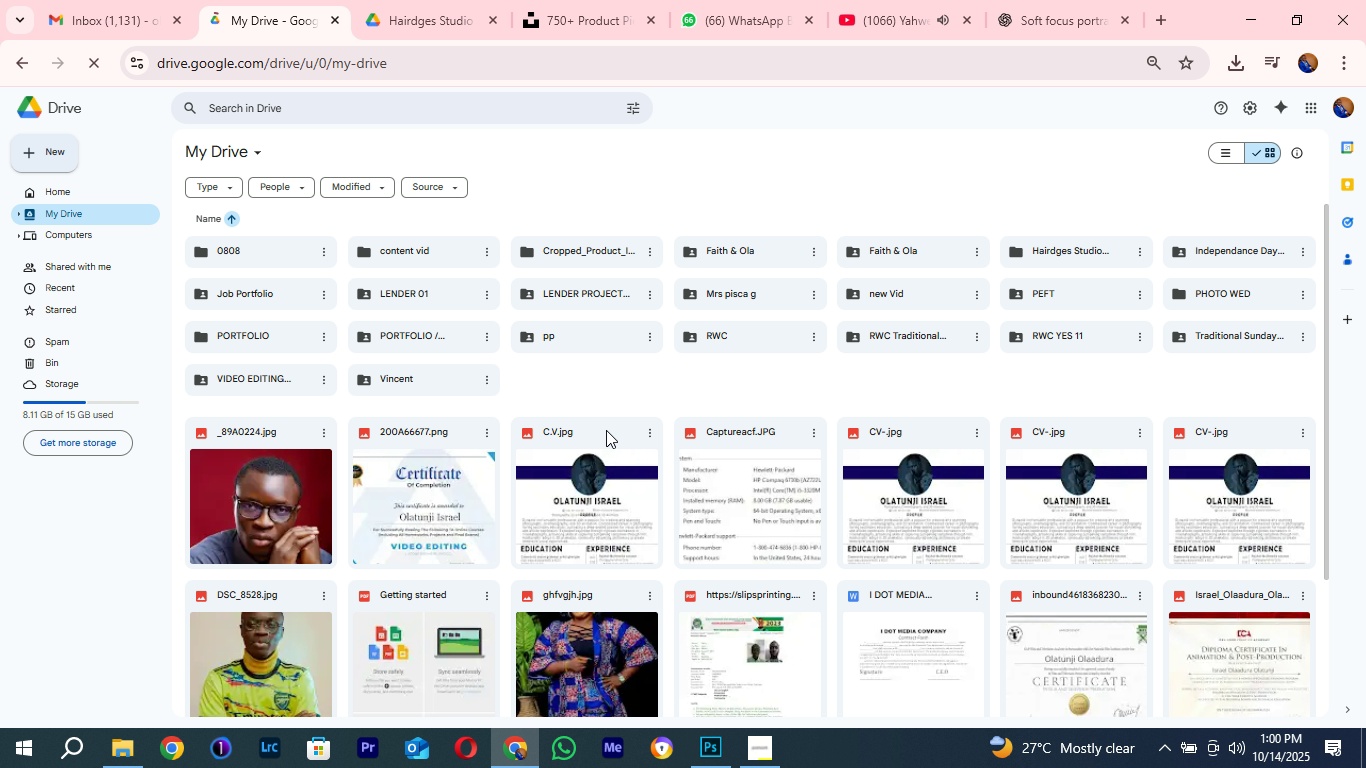 
type(Soft Focus Effect Project)
 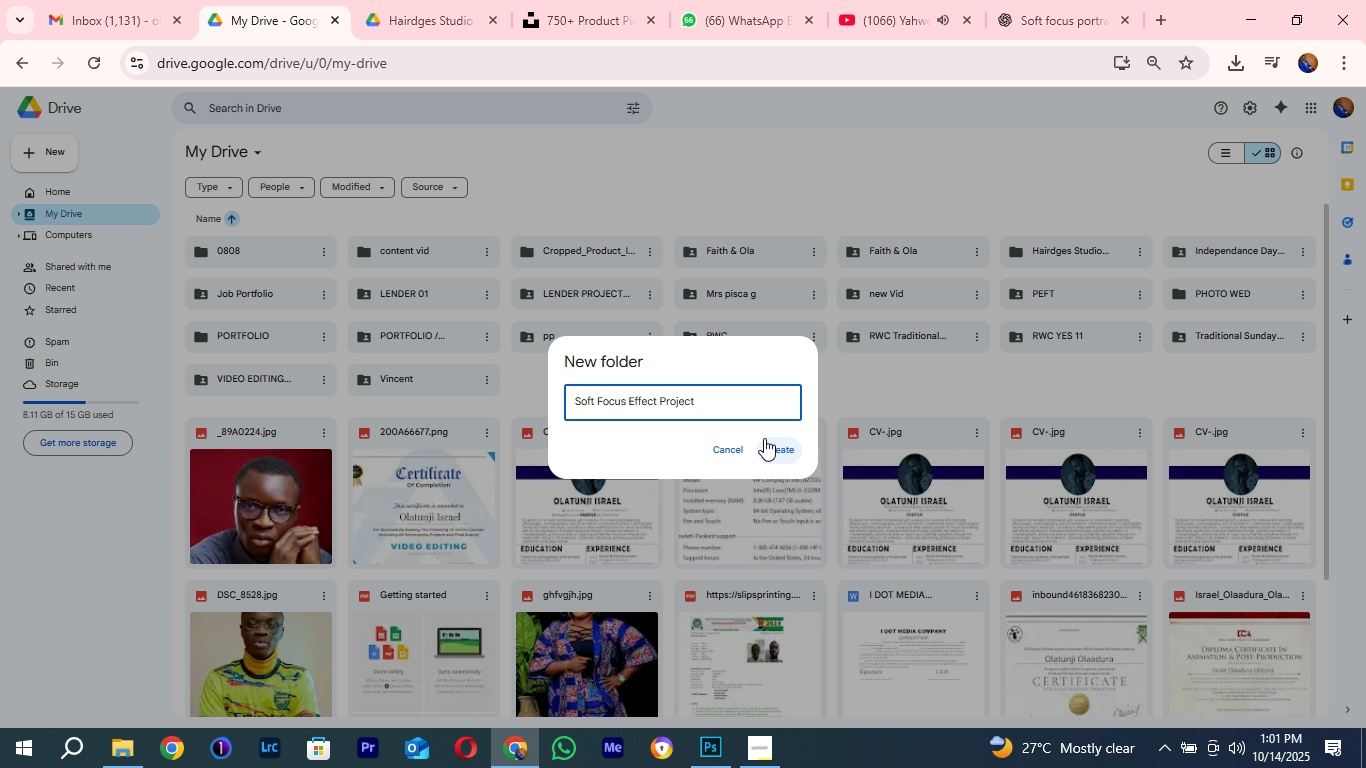 
left_click([779, 454])
 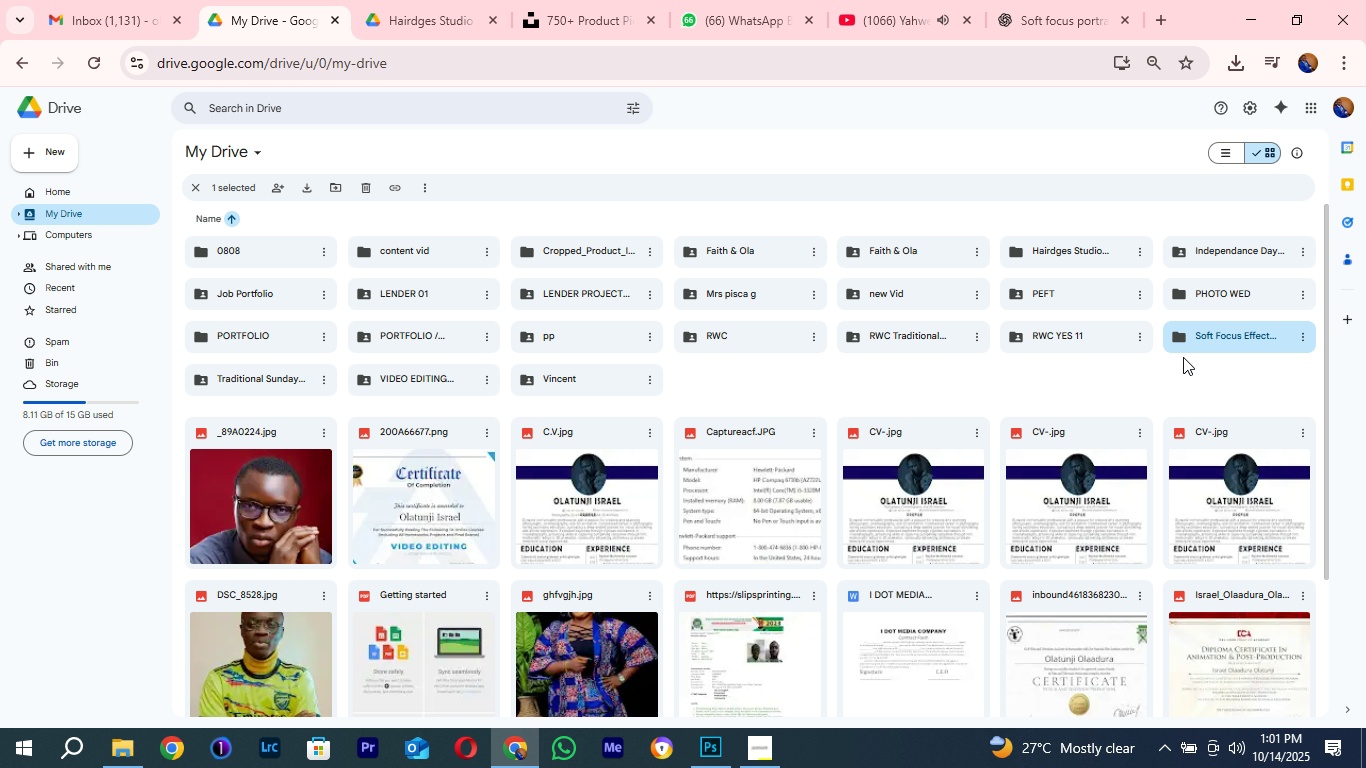 
double_click([1226, 336])
 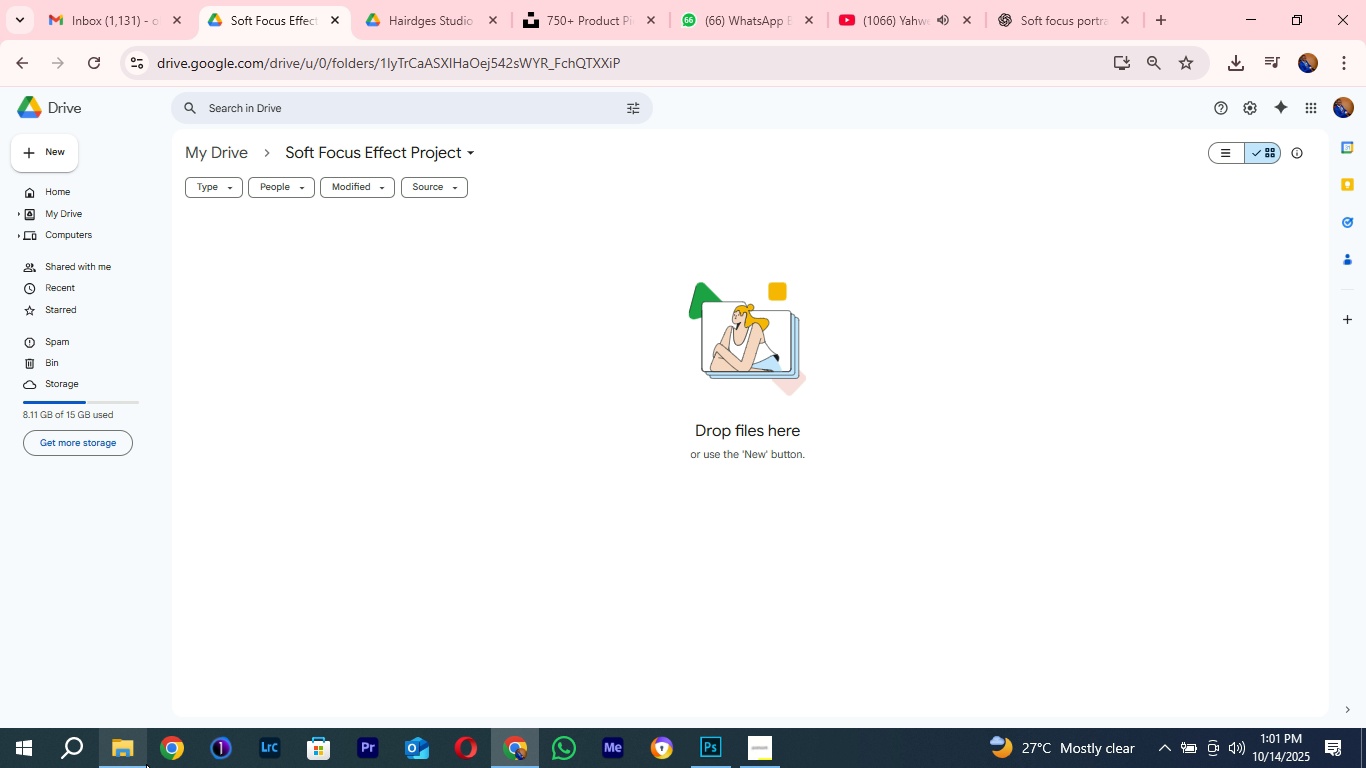 
left_click([140, 767])
 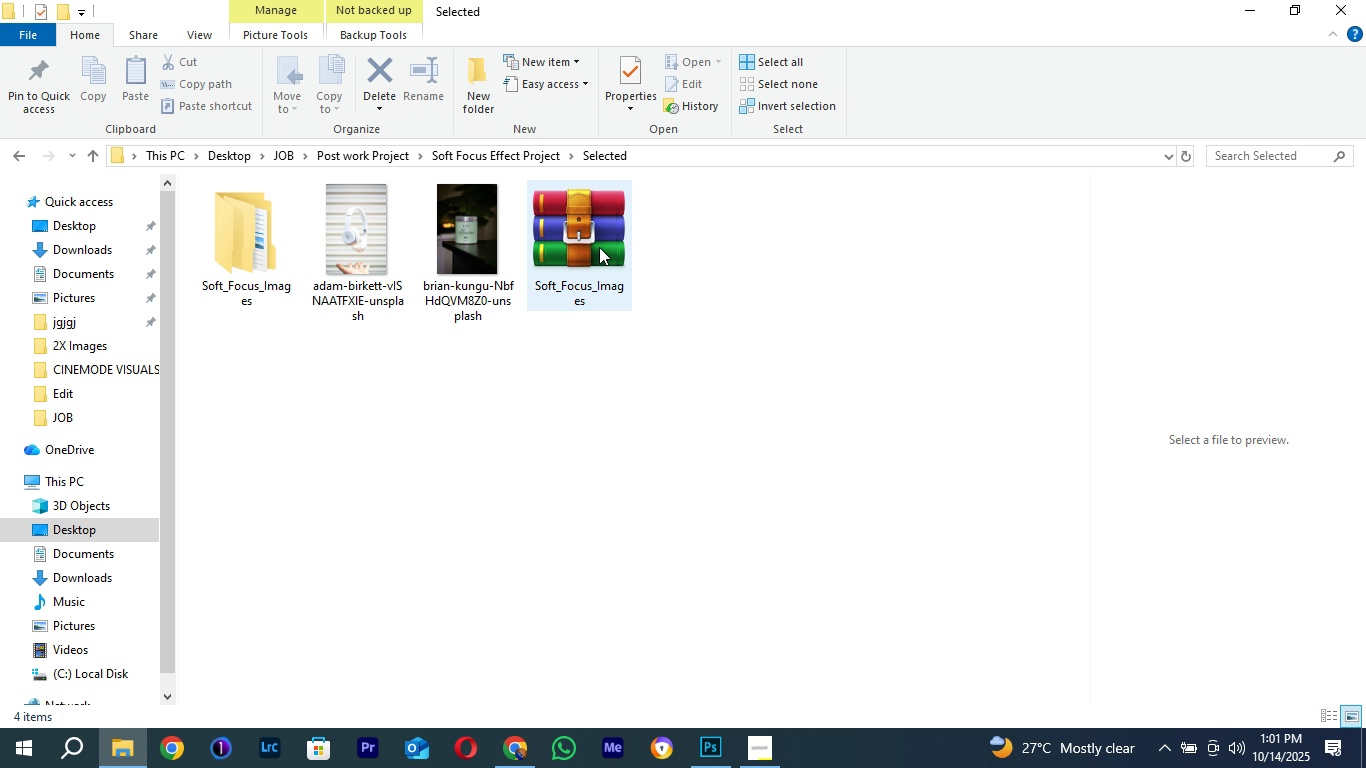 
left_click([599, 247])
 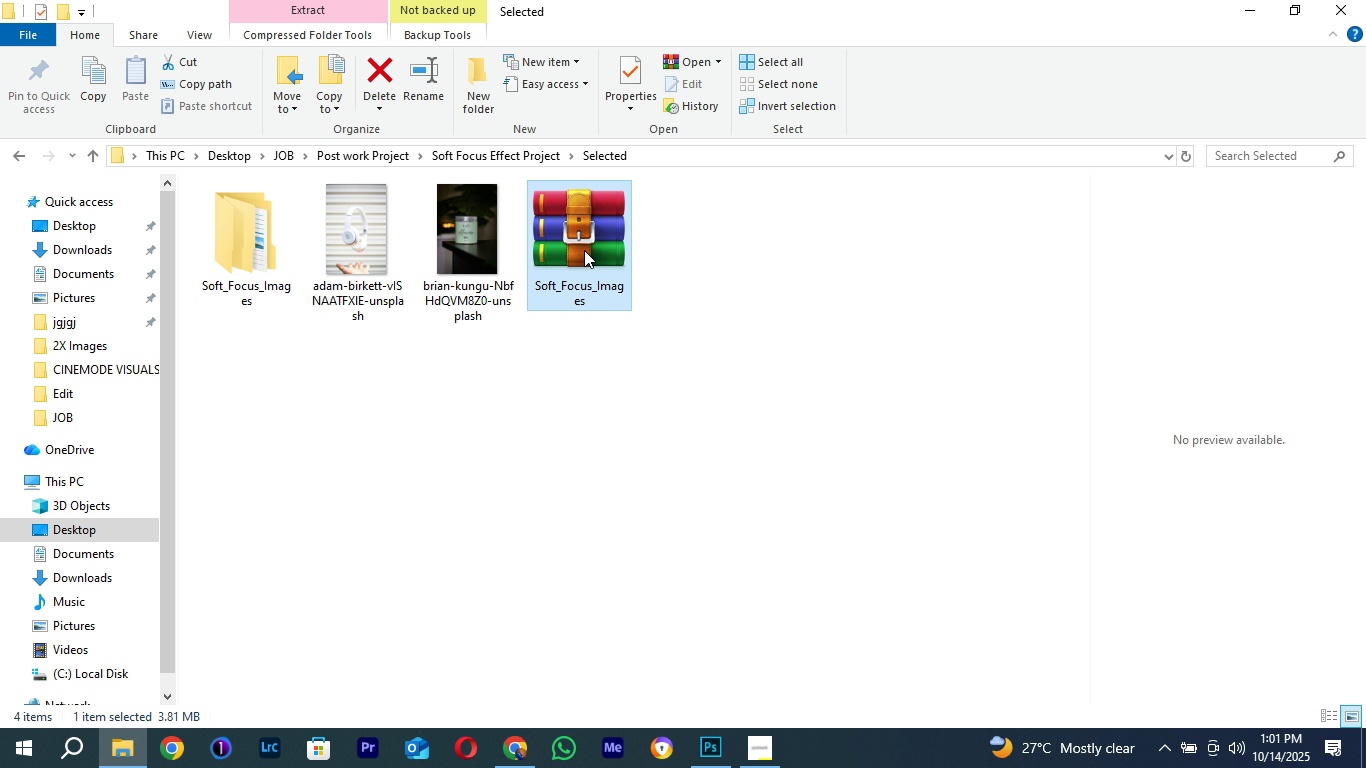 
left_click_drag(start_coordinate=[584, 250], to_coordinate=[512, 454])
 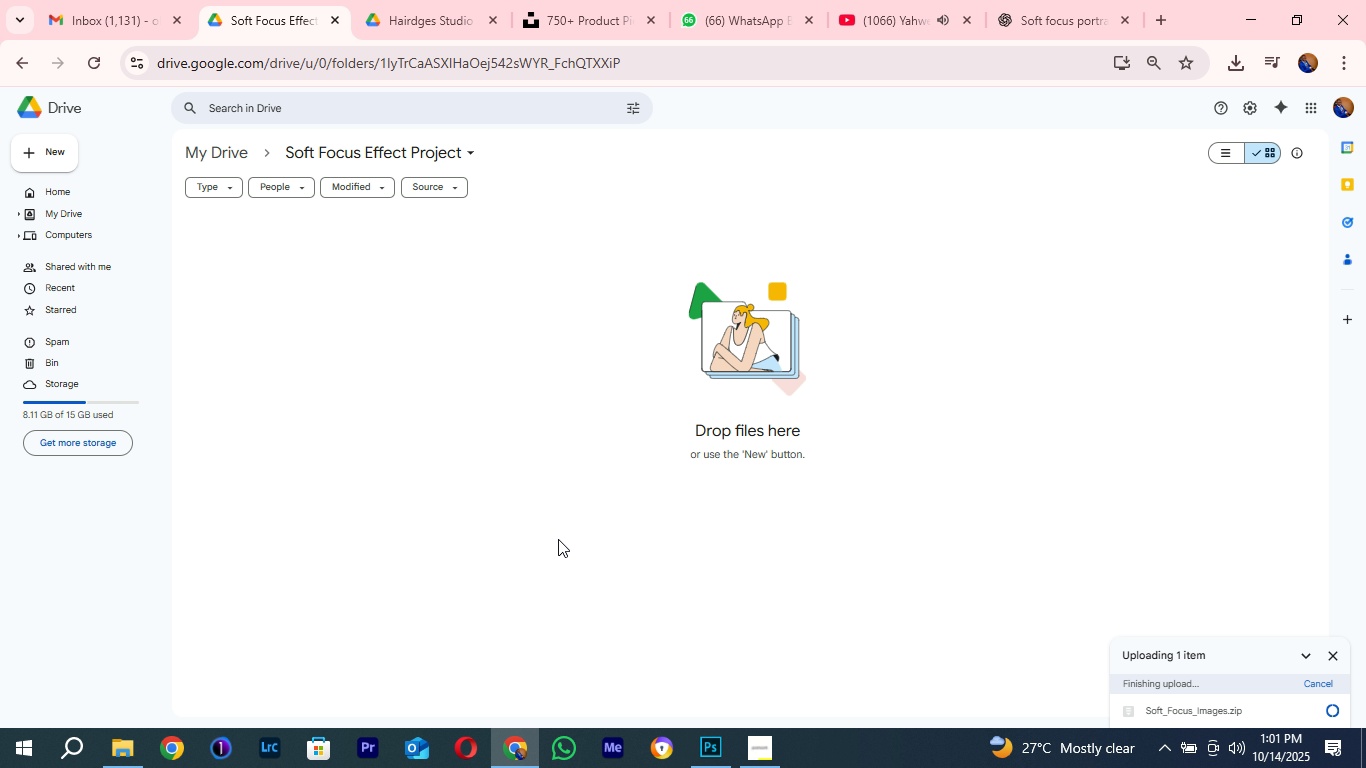 
wait(16.26)
 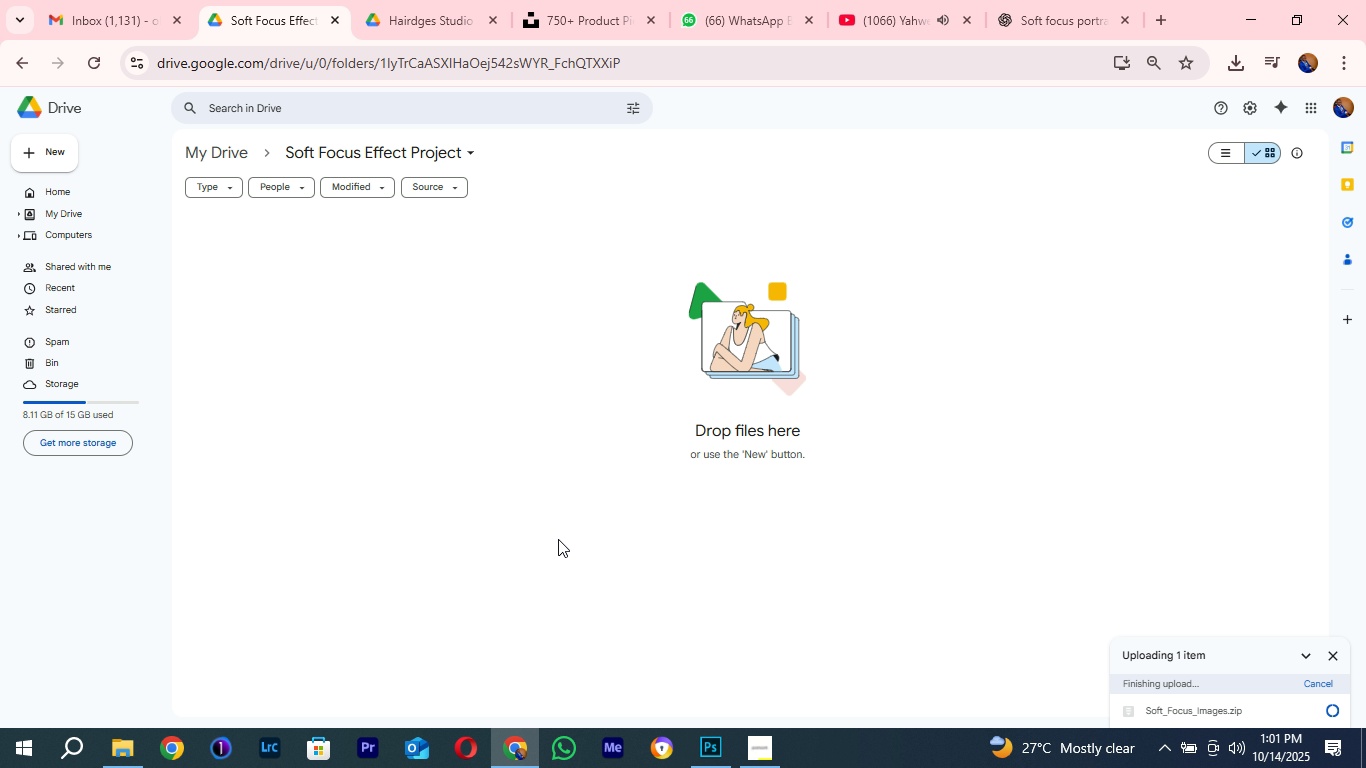 
mouse_move([527, 354])
 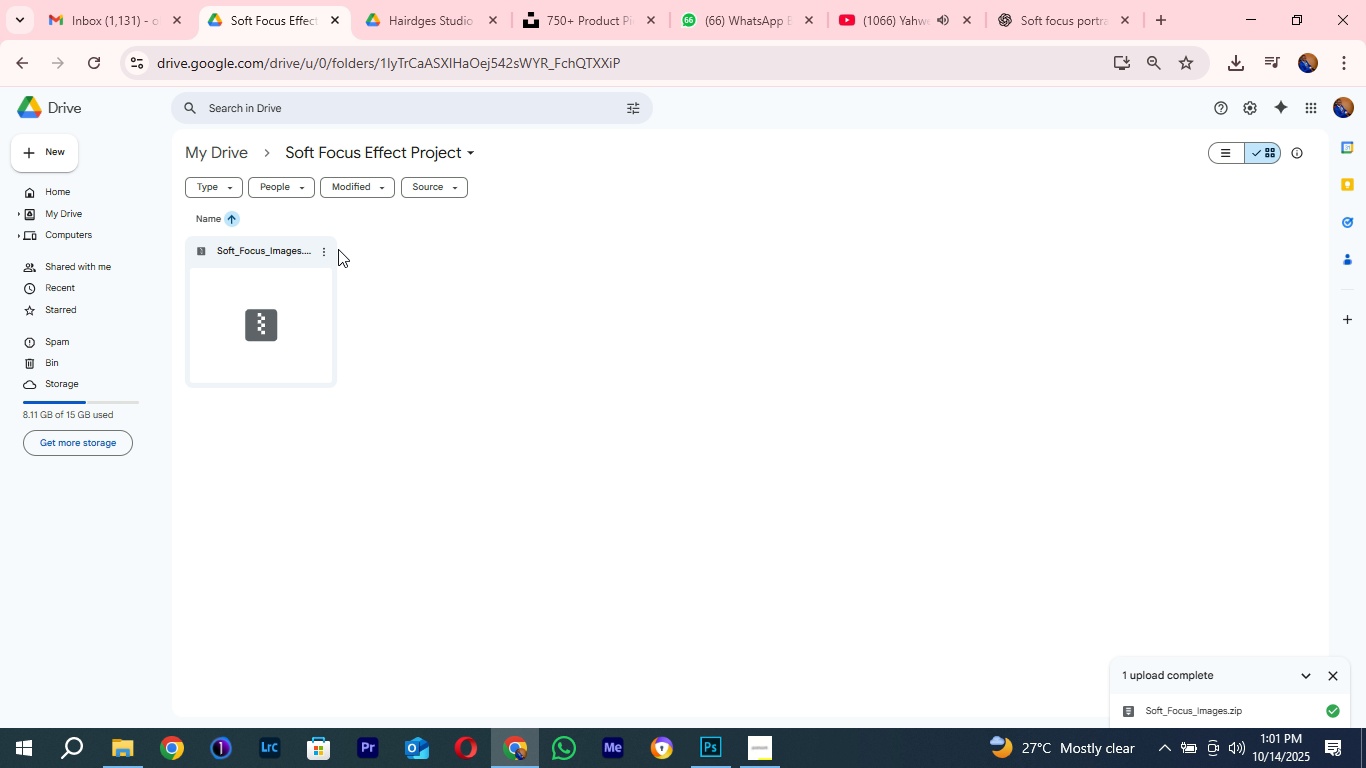 
left_click([321, 250])
 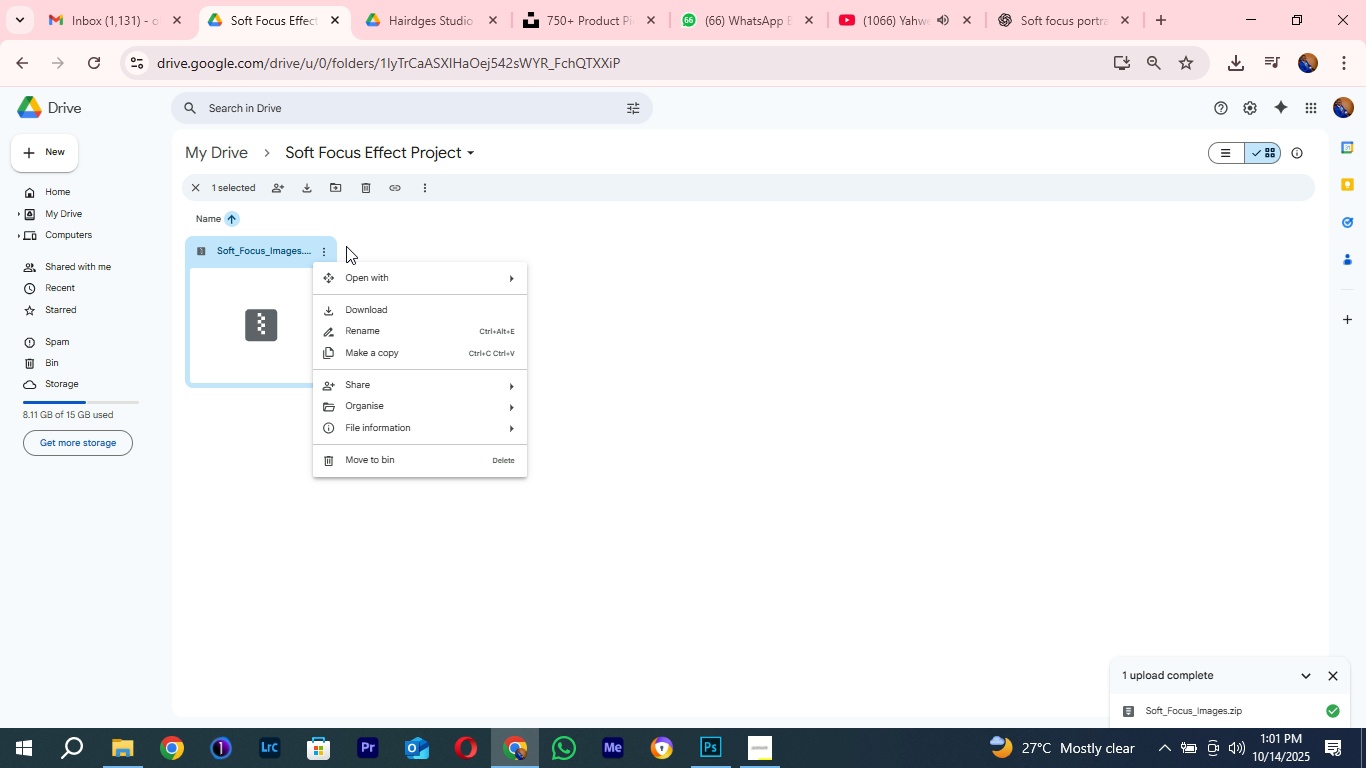 
mouse_move([418, 380])
 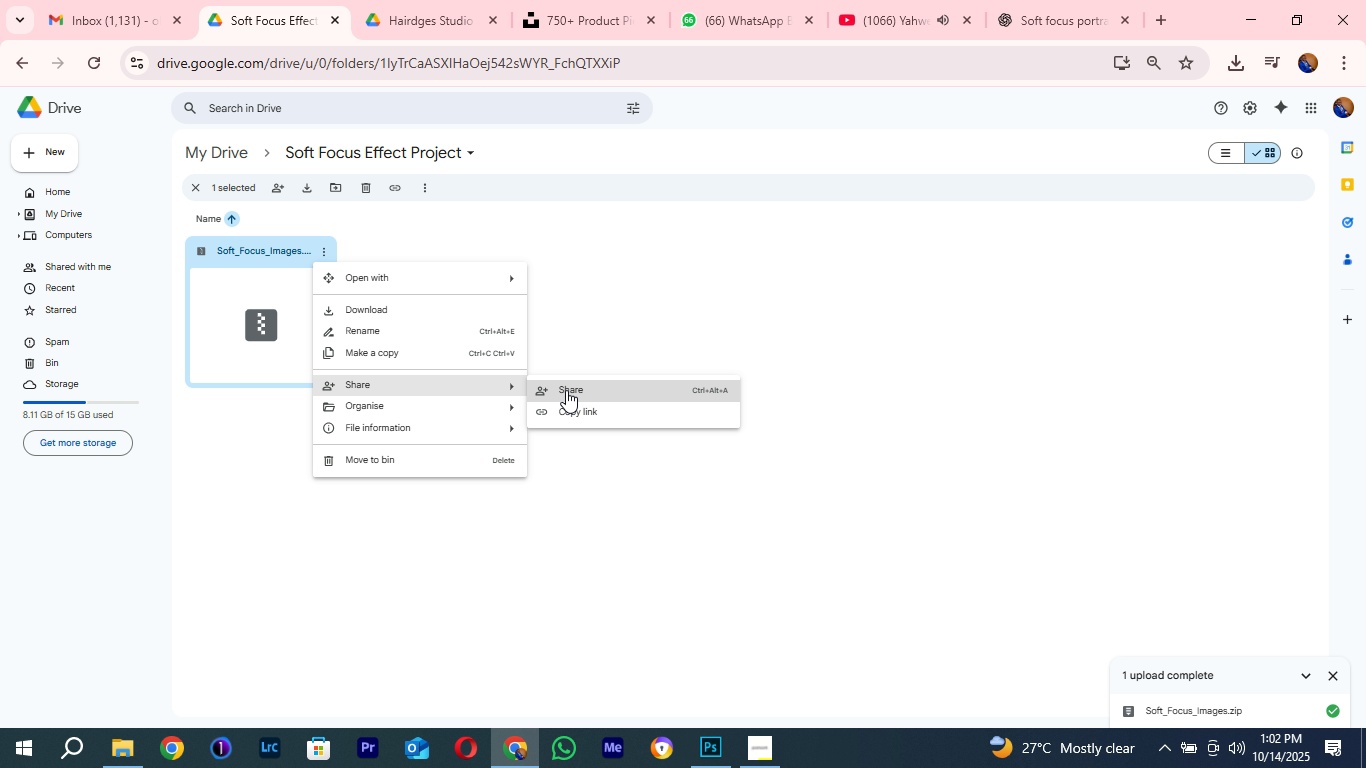 
left_click([566, 390])
 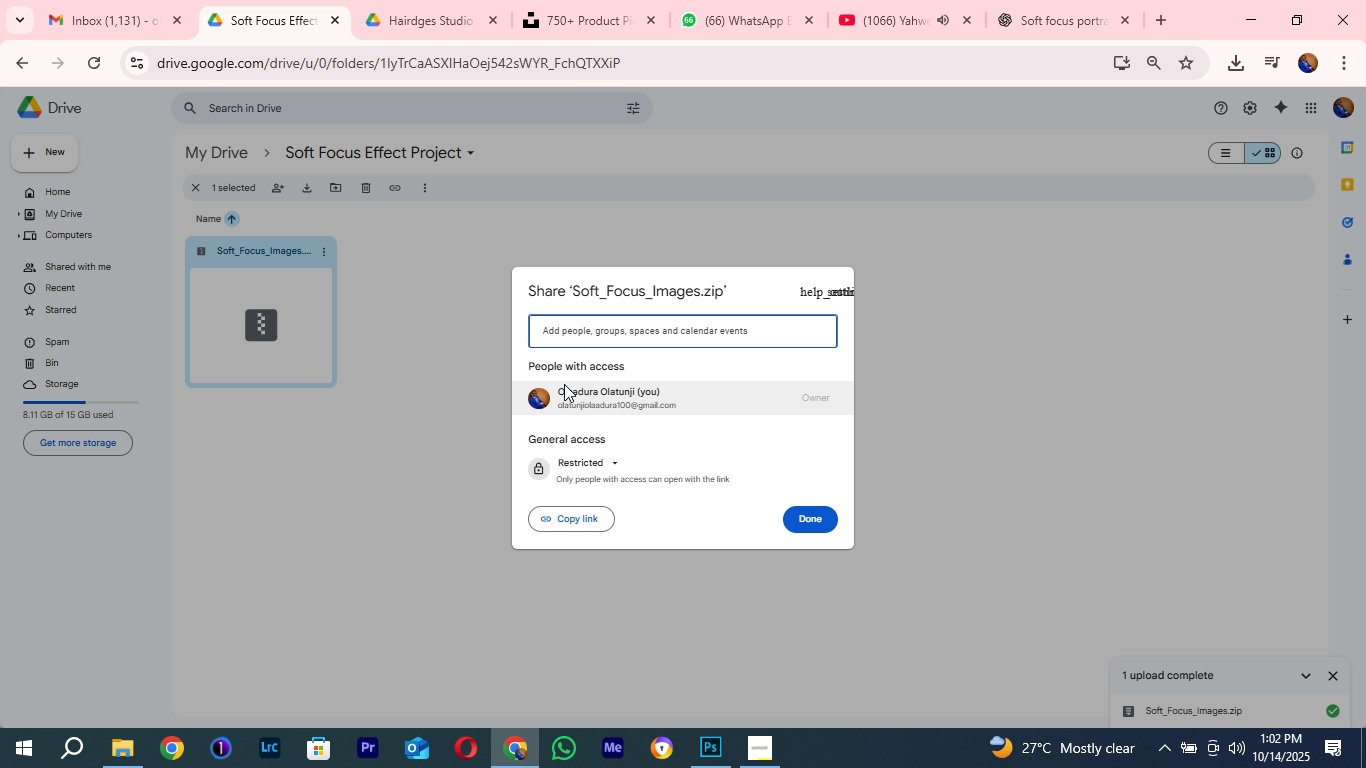 
wait(6.47)
 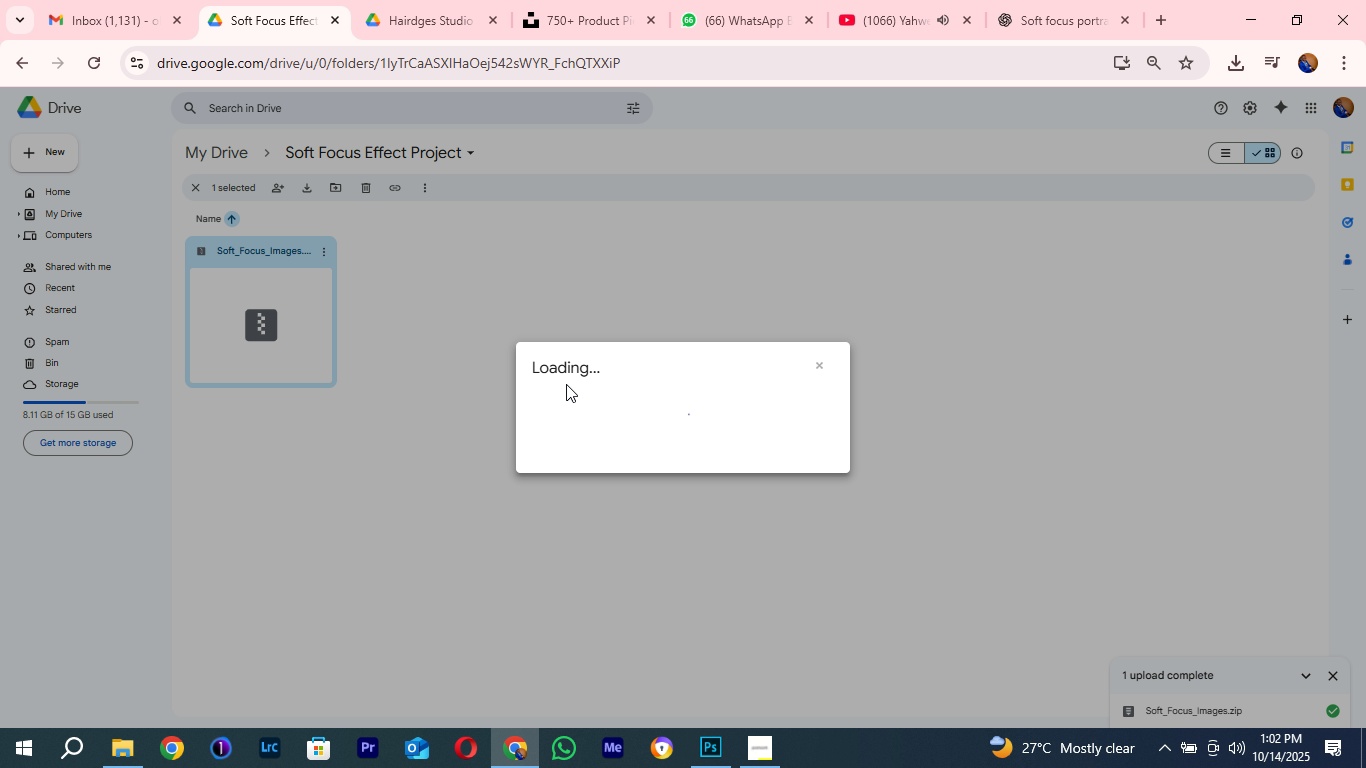 
left_click([603, 458])
 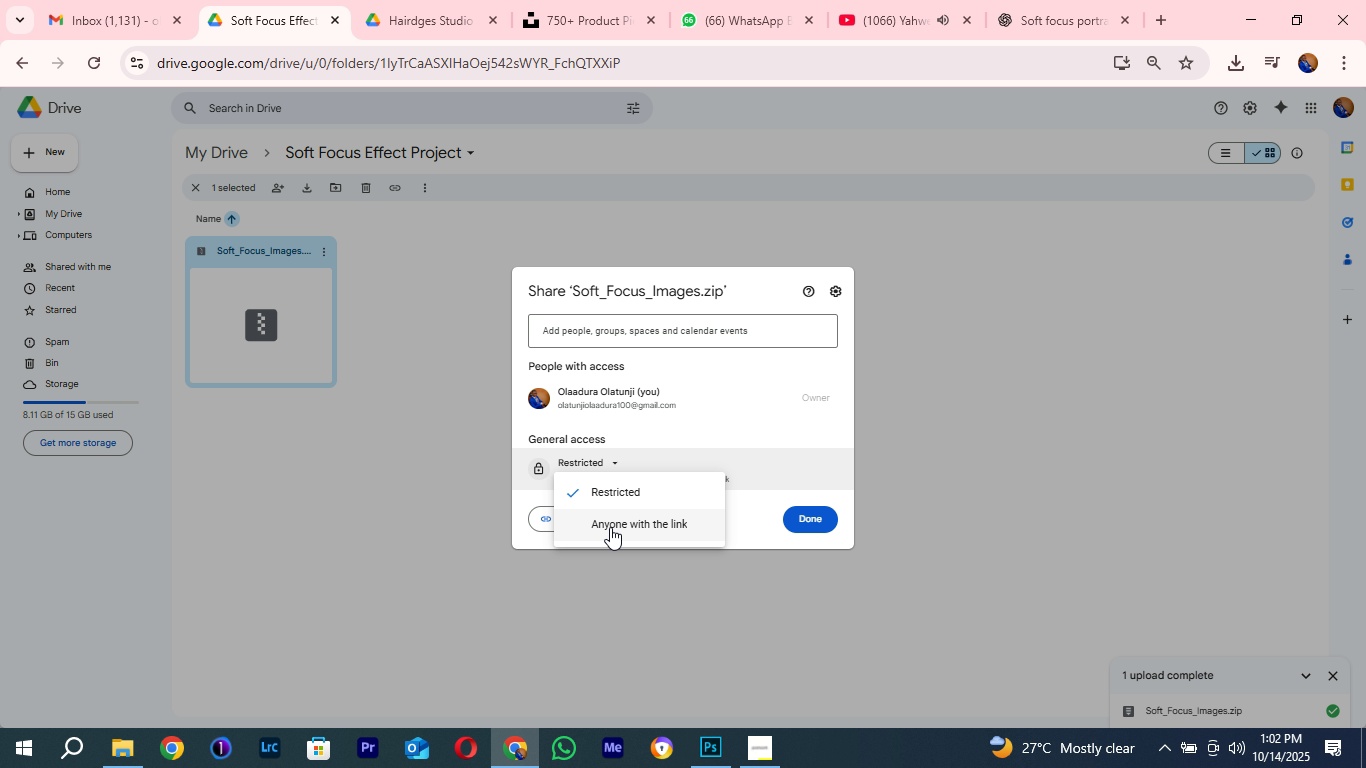 
left_click([610, 527])
 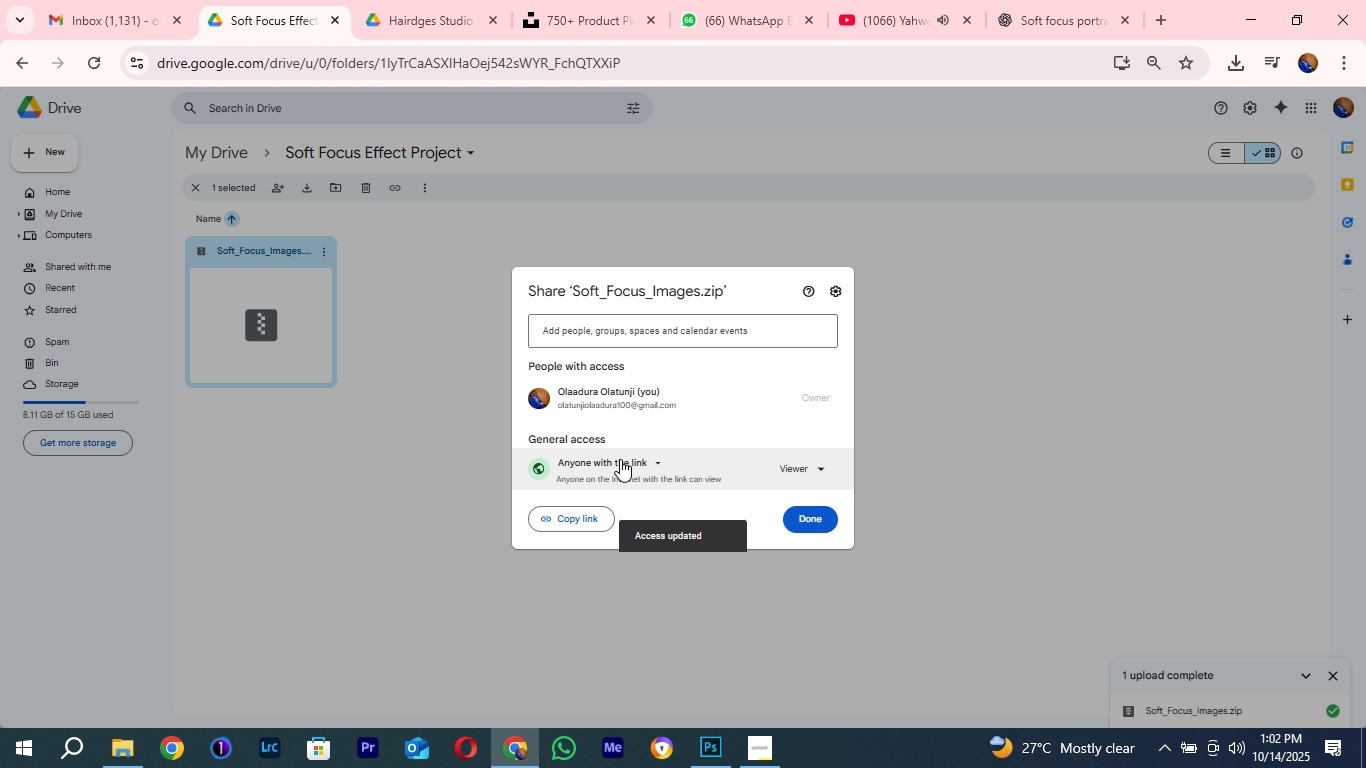 
left_click([630, 458])
 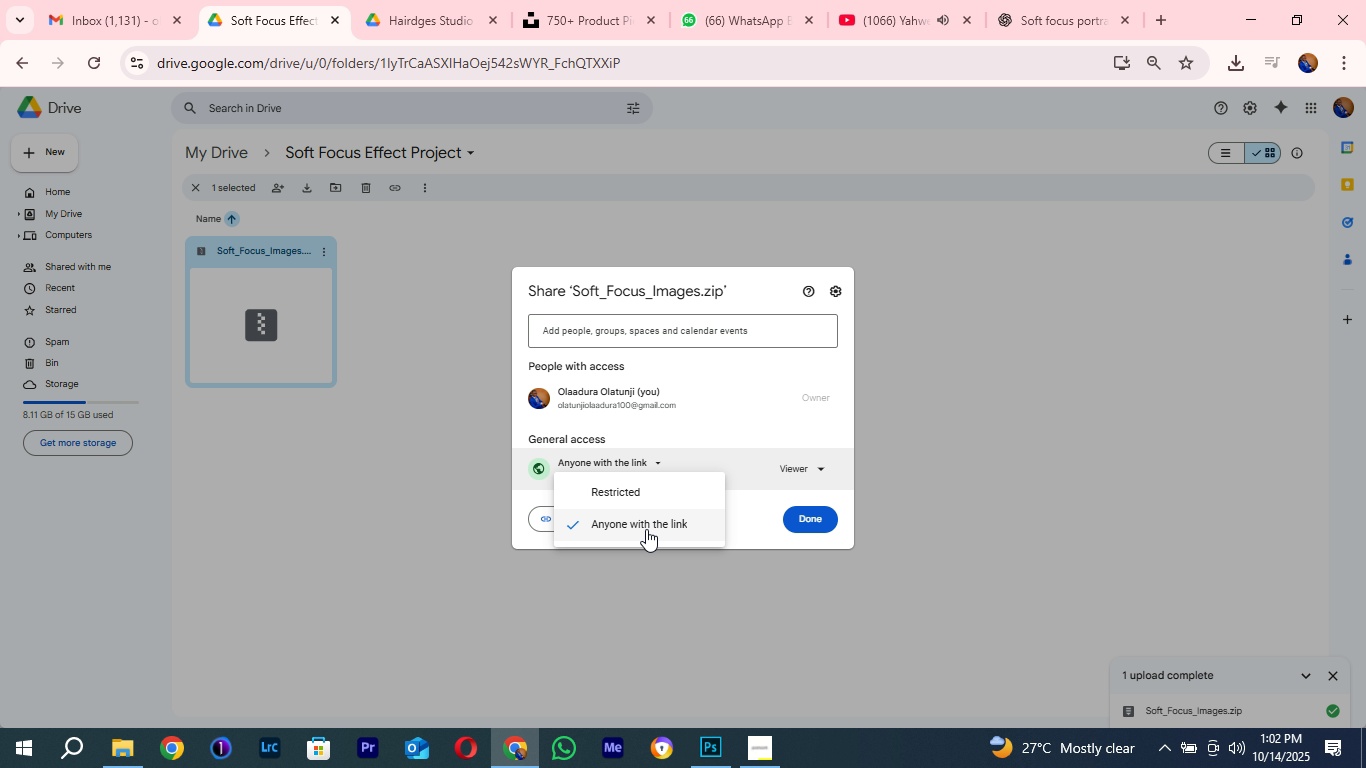 
left_click([645, 529])
 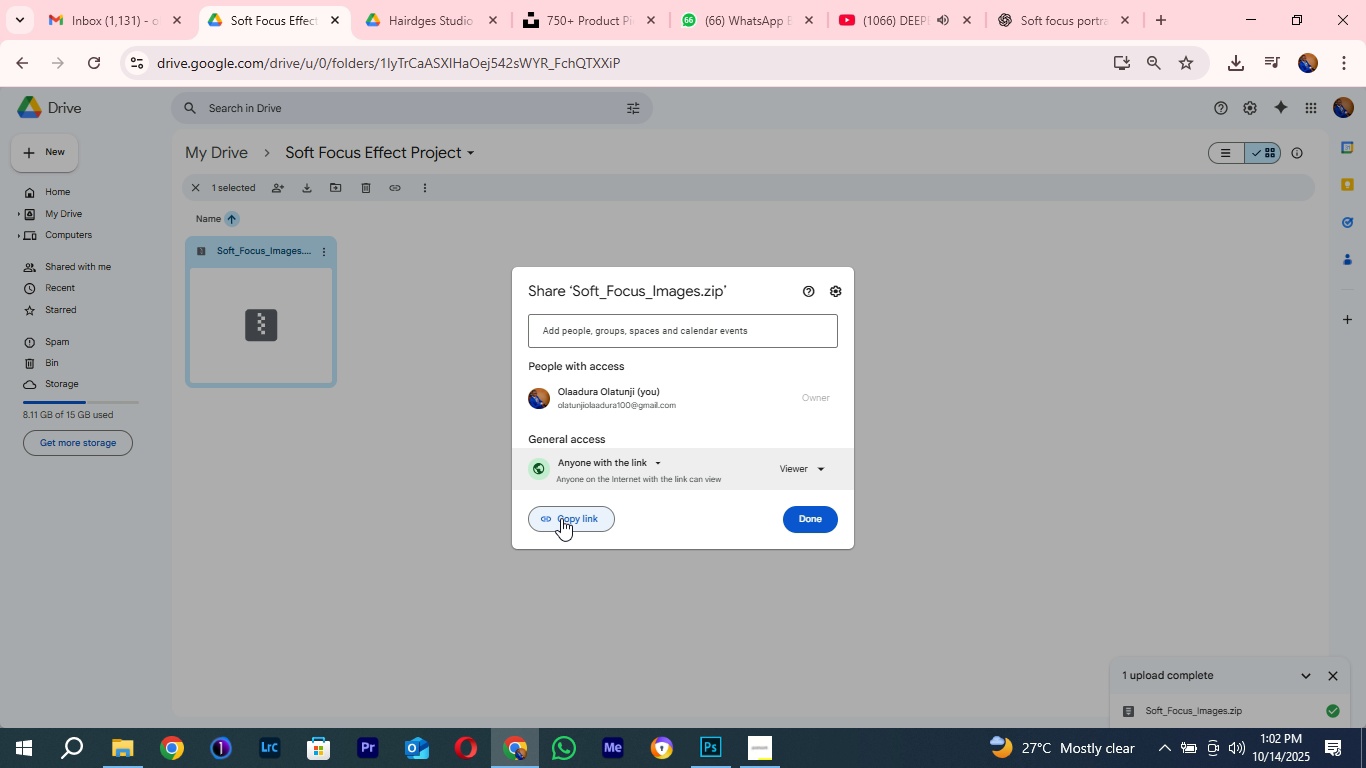 
wait(5.27)
 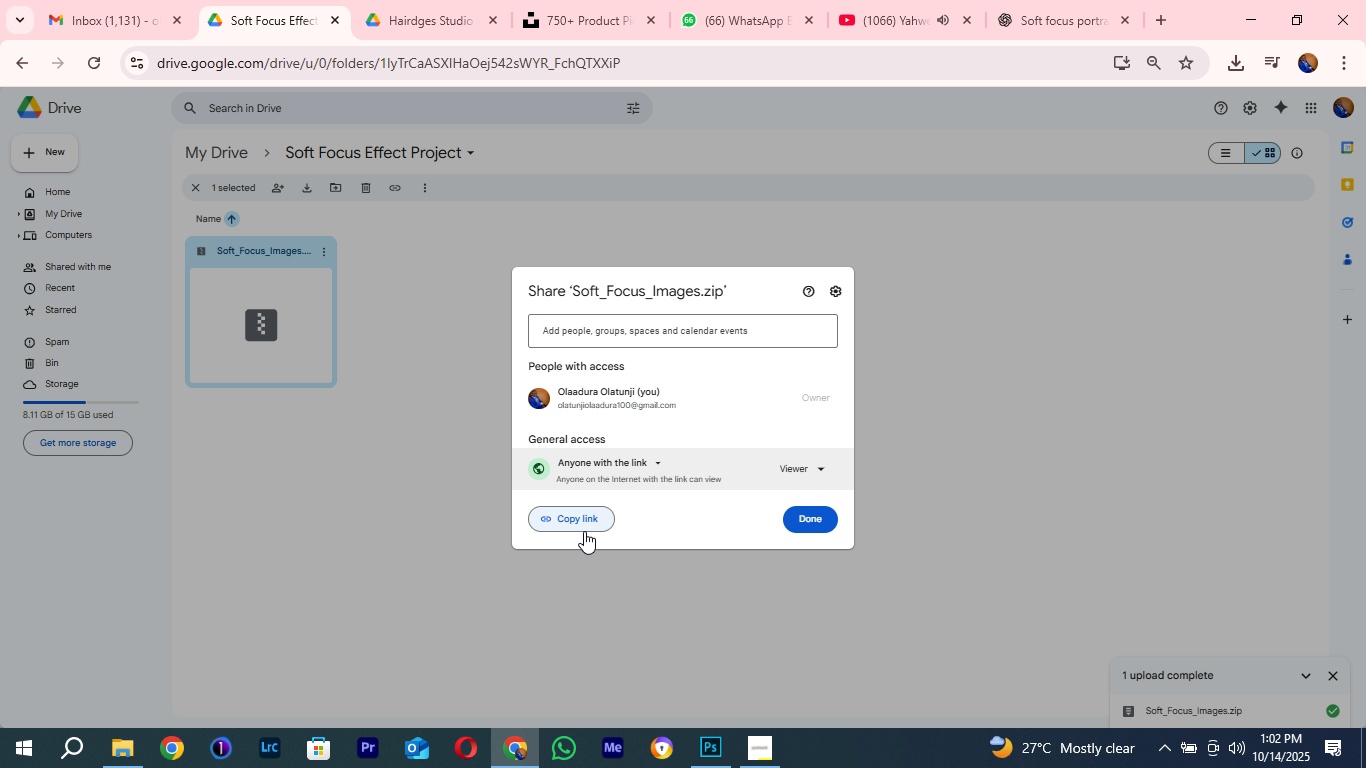 
left_click([561, 518])
 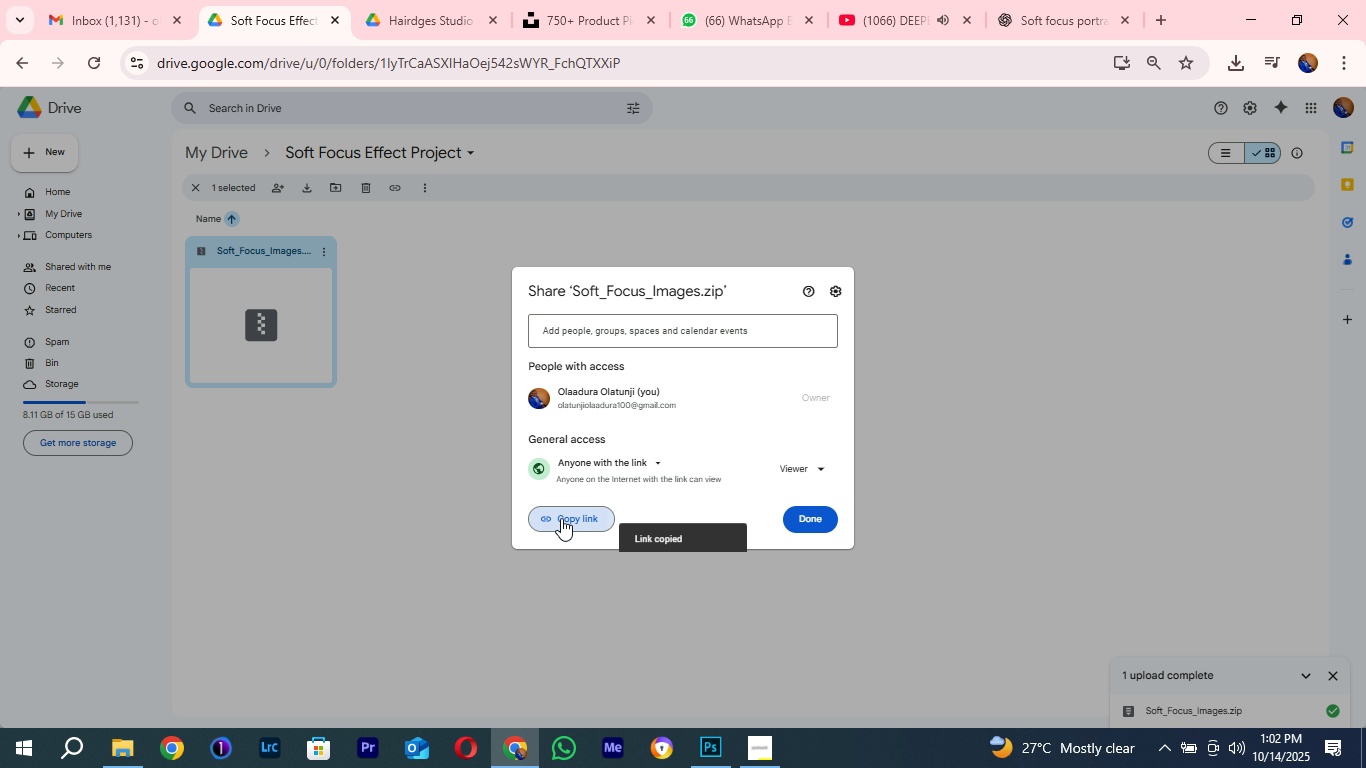 
double_click([561, 518])
 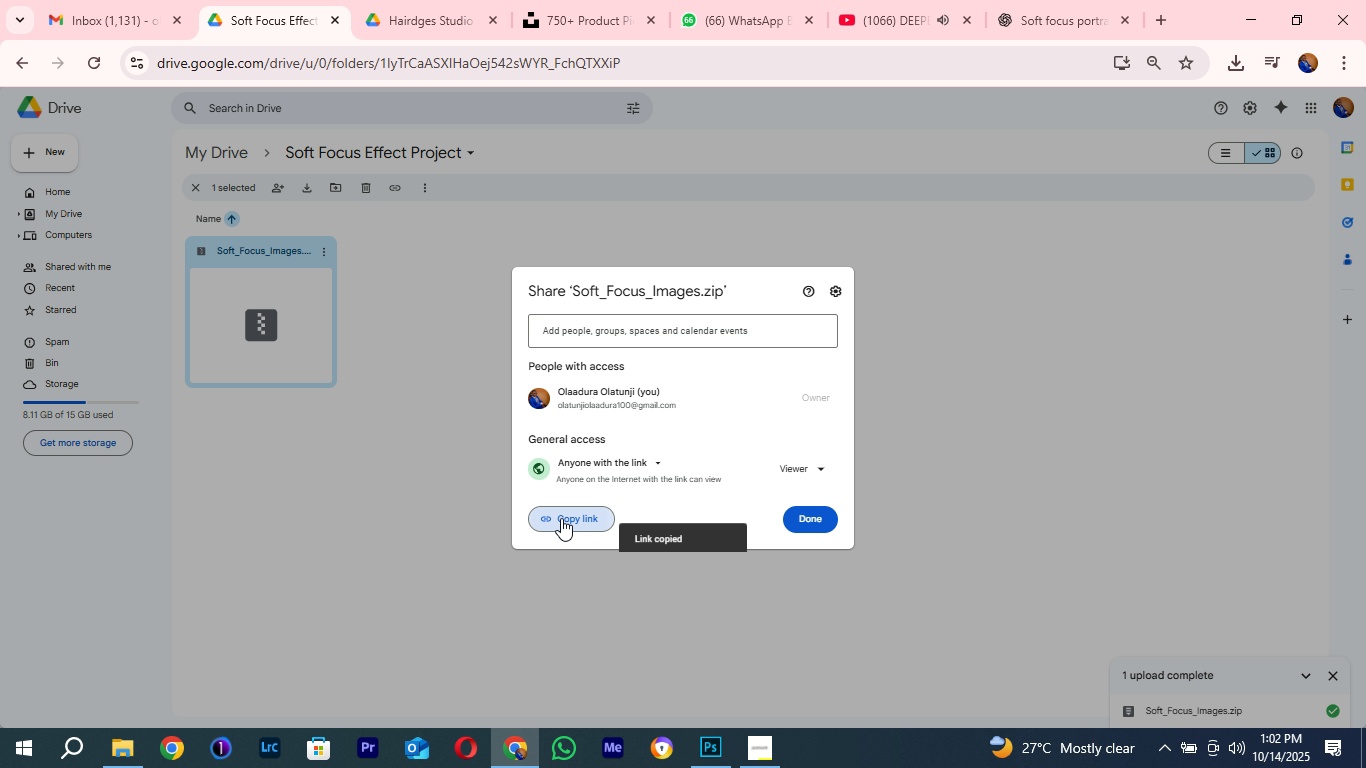 
triple_click([561, 518])
 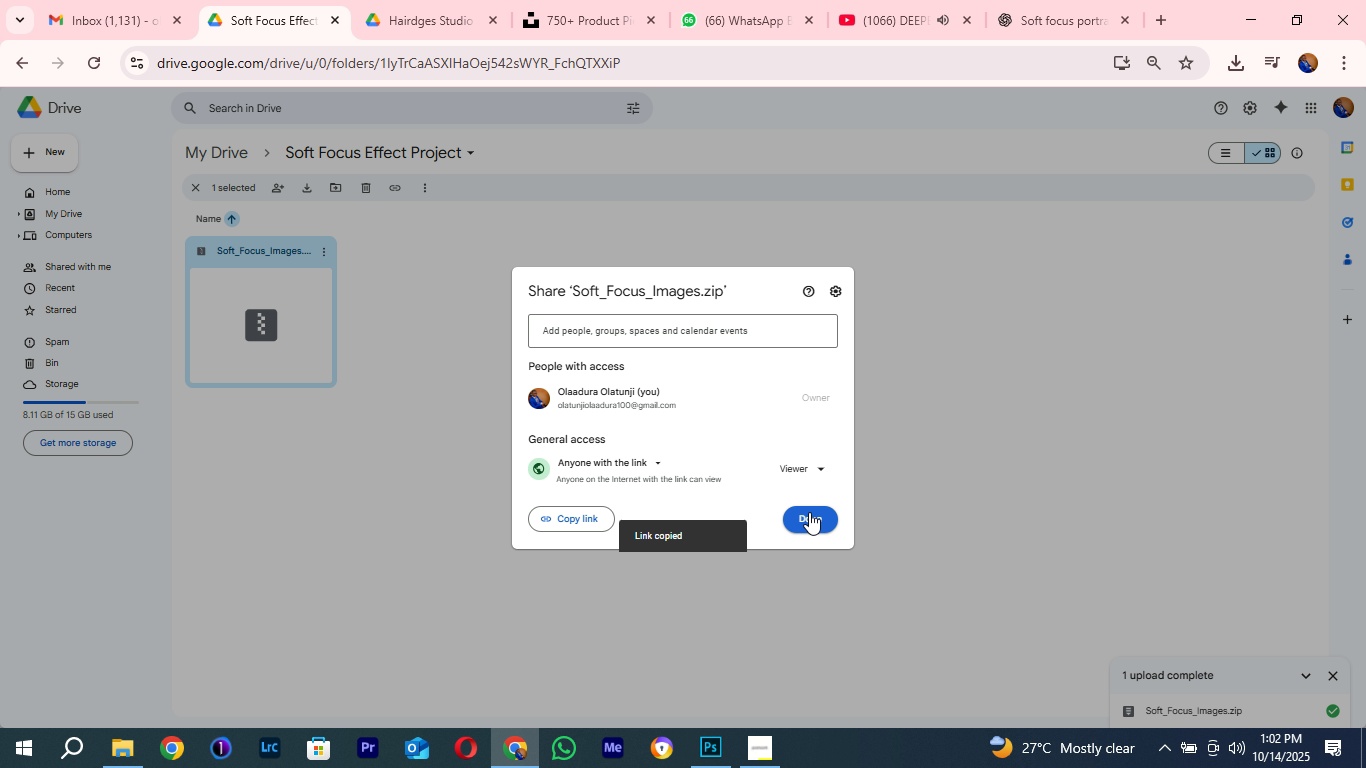 
left_click([809, 512])
 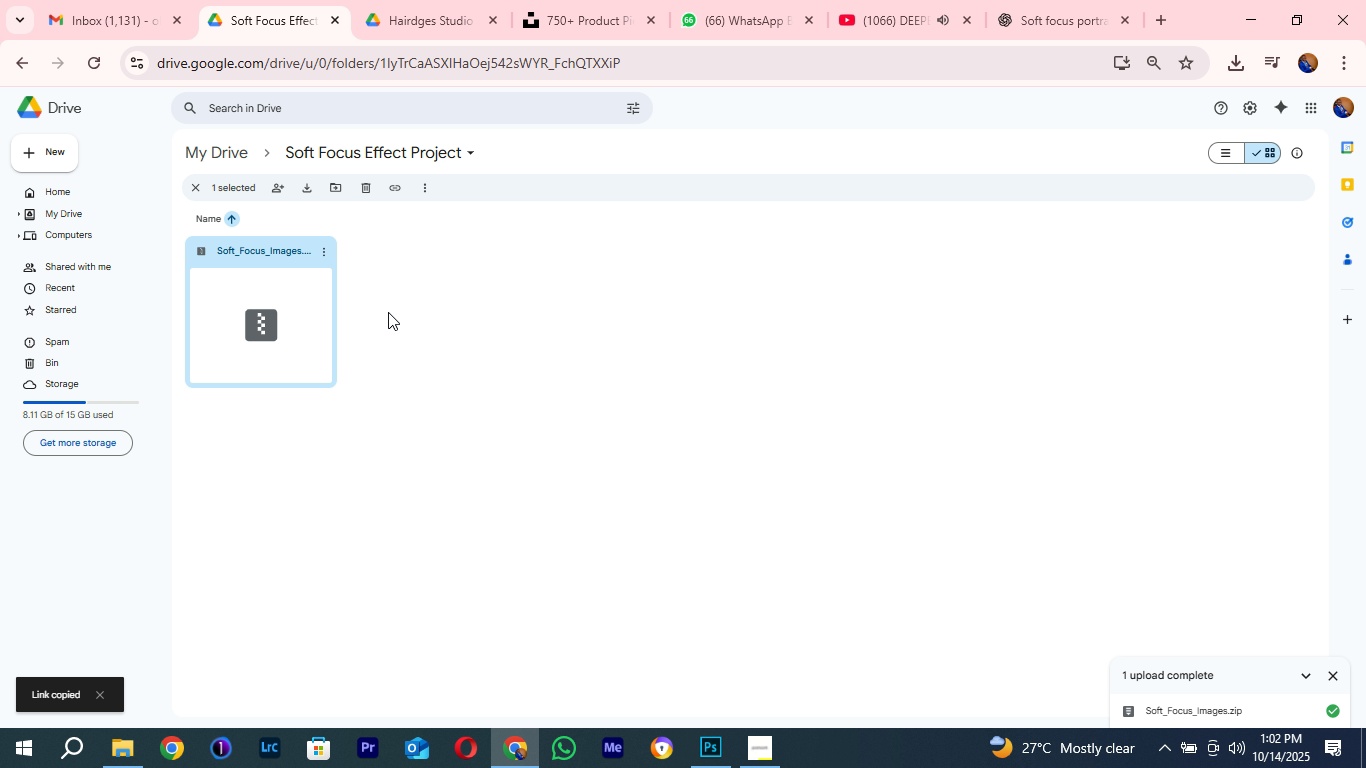 
left_click([324, 241])
 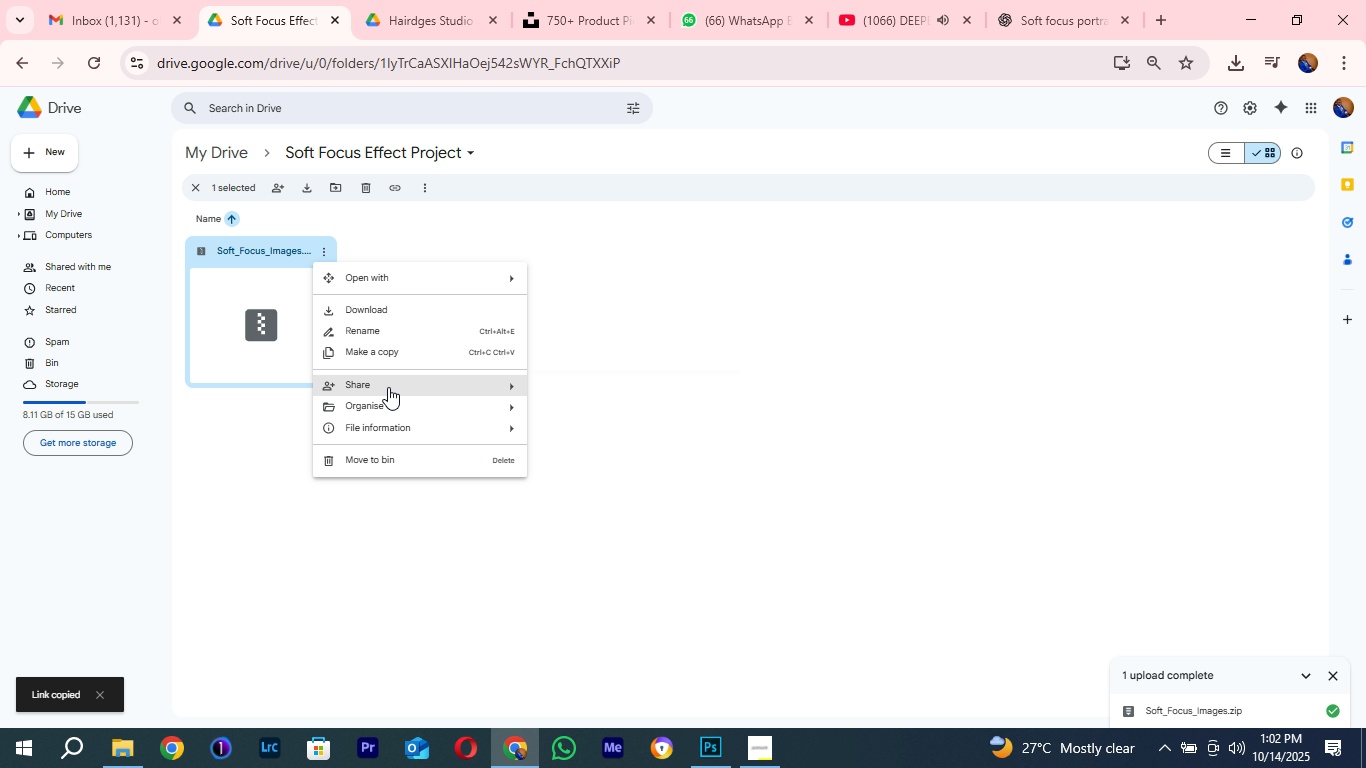 
left_click([388, 387])
 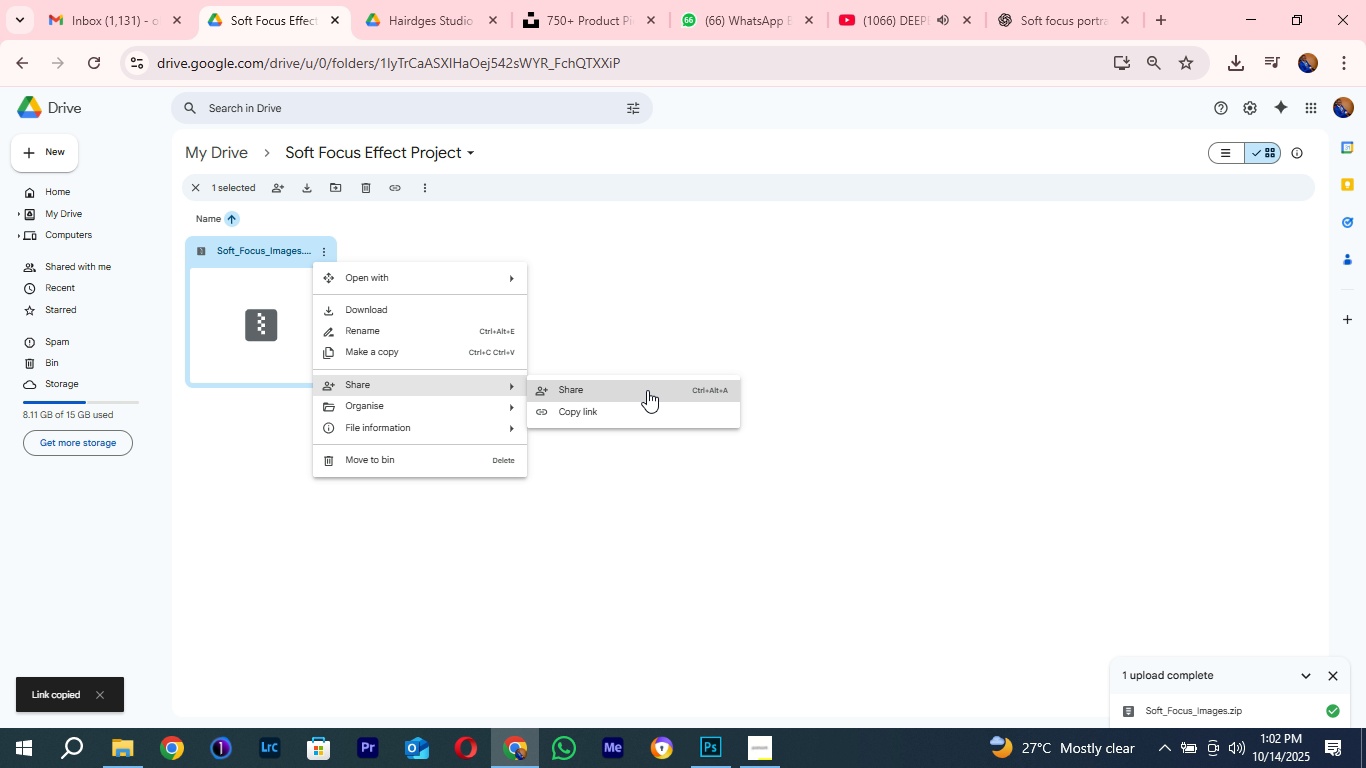 
left_click([647, 390])
 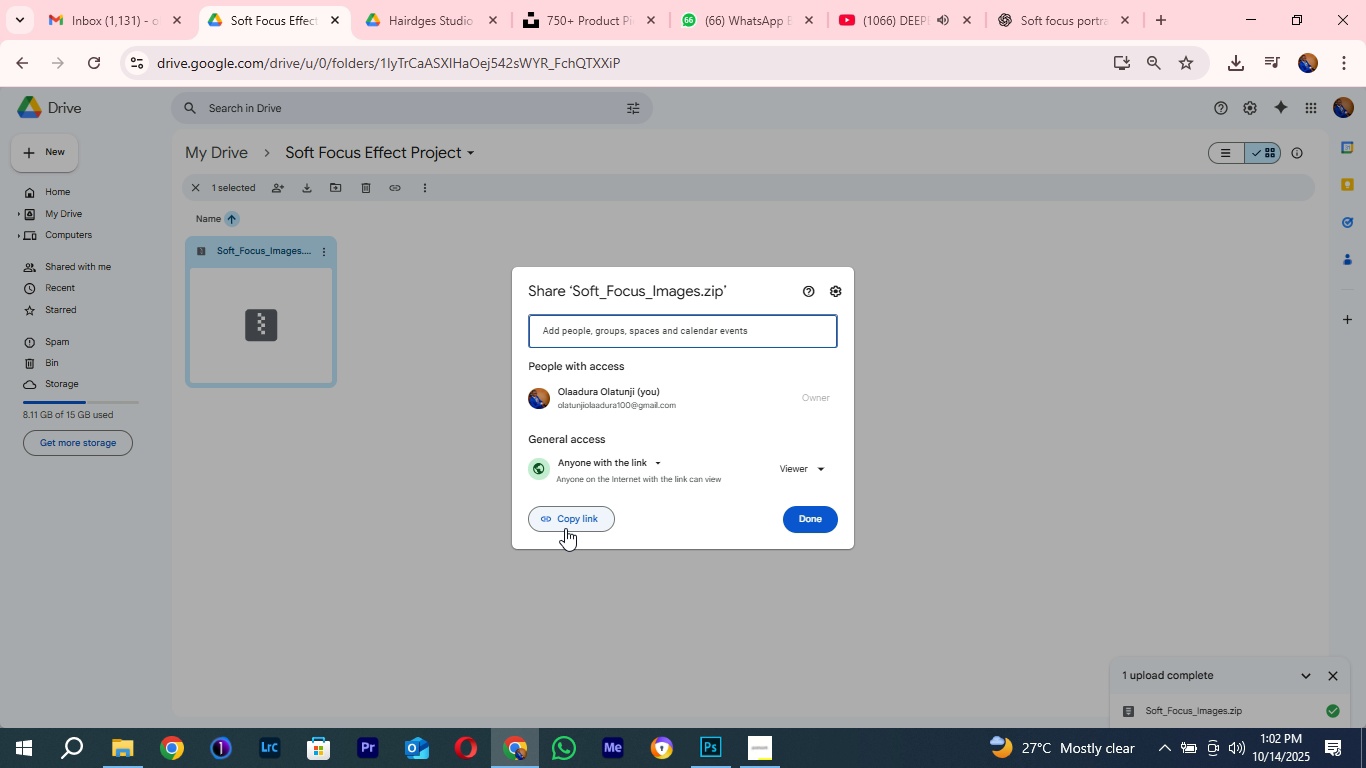 
left_click([562, 521])
 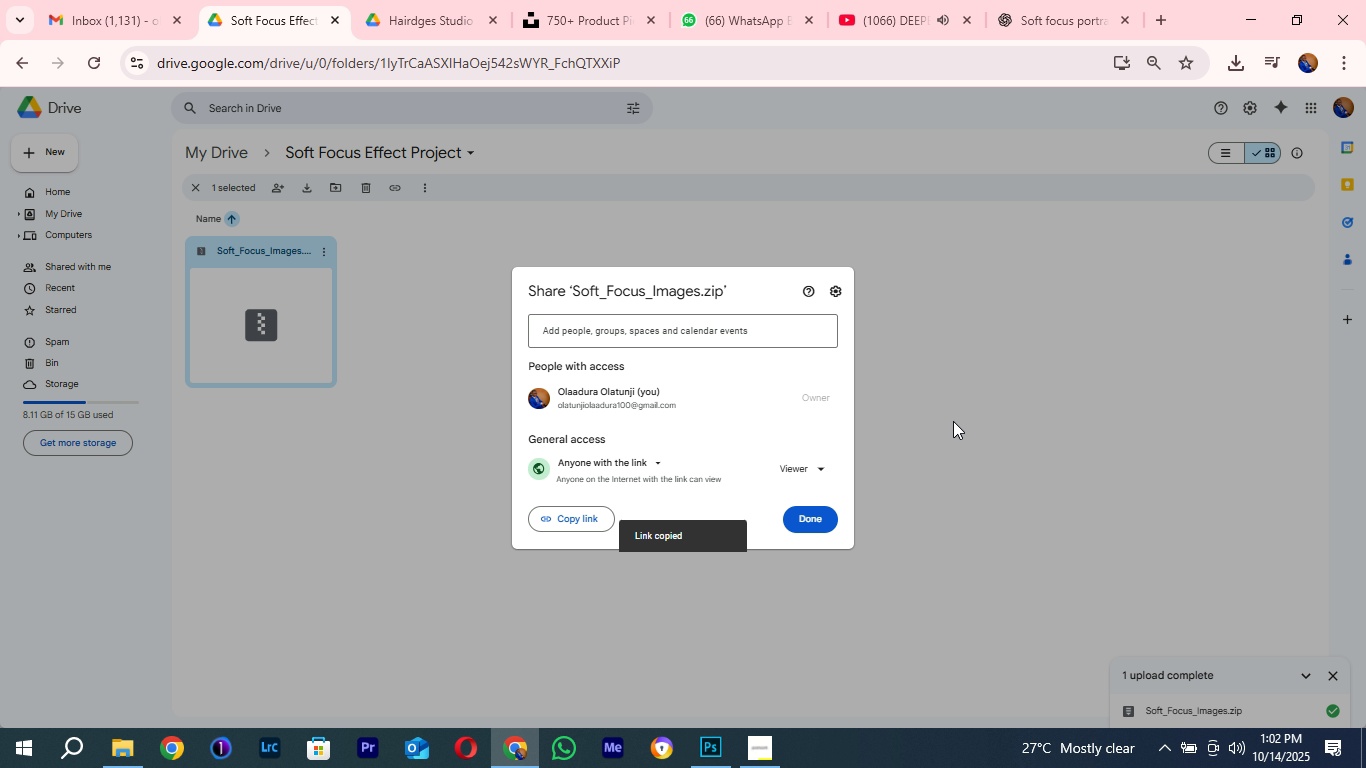 
left_click([953, 421])
 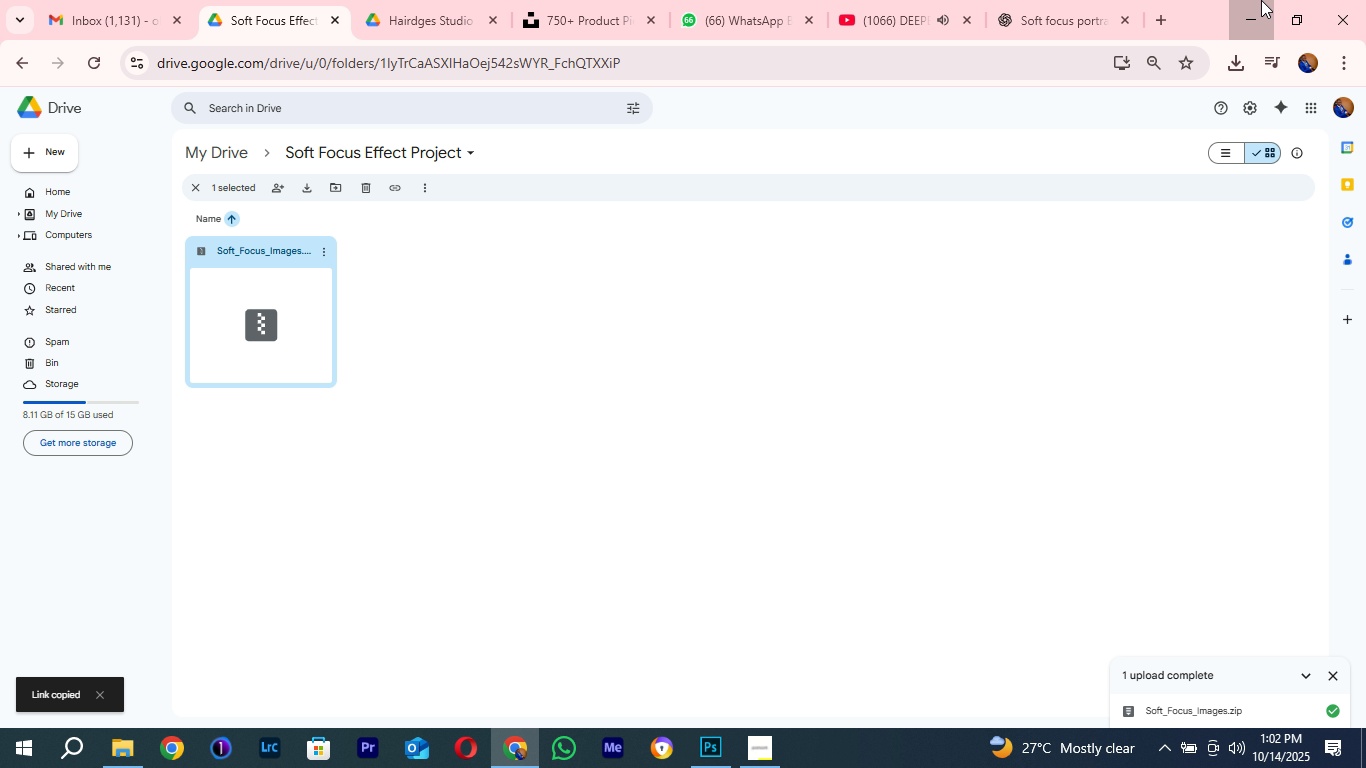 
left_click([1261, 0])
 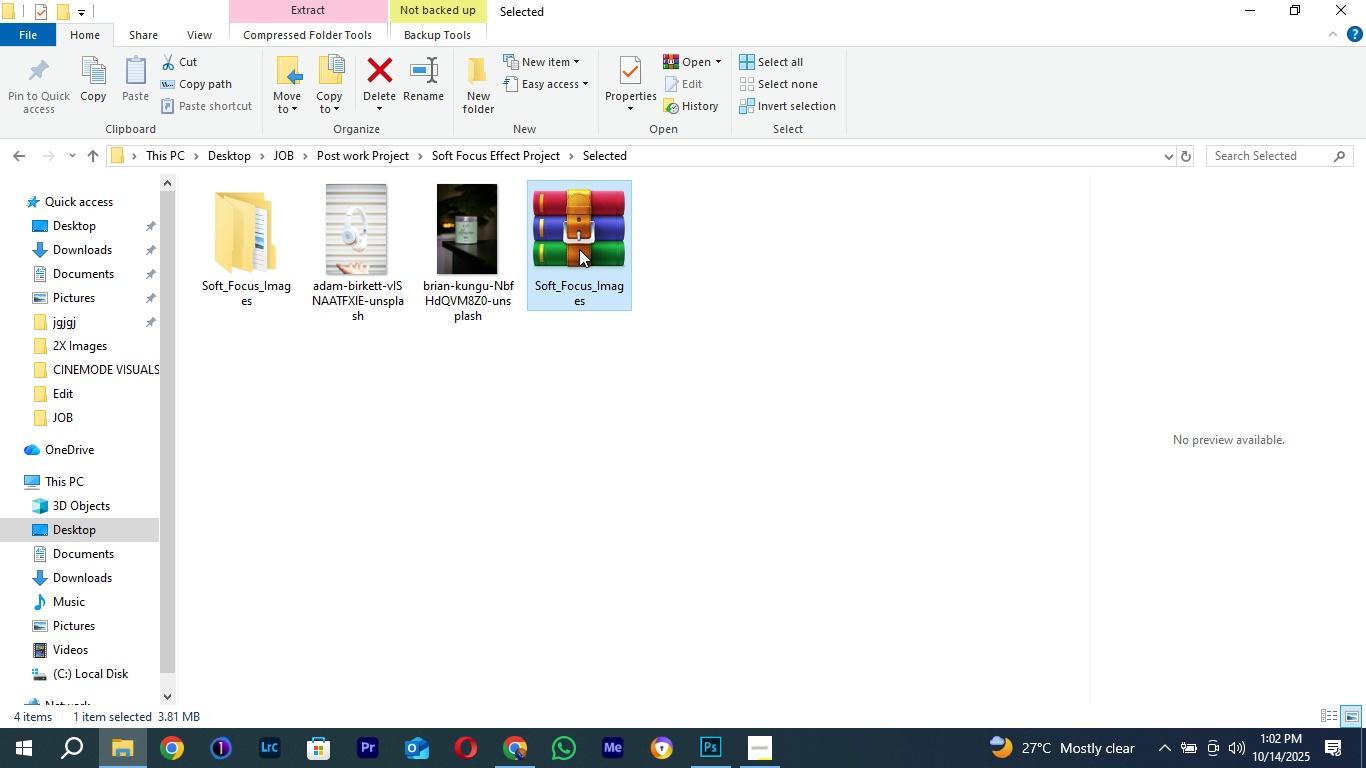 
double_click([579, 249])
 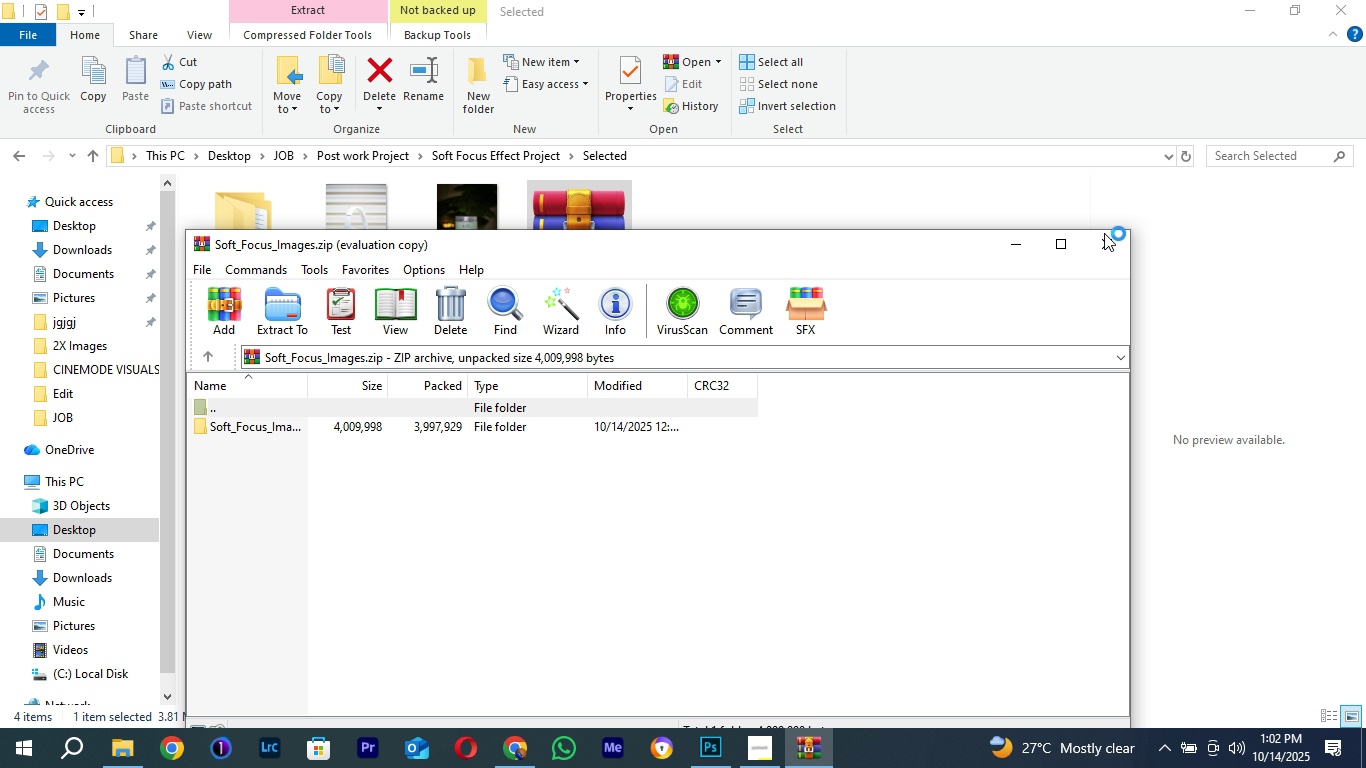 
wait(14.33)
 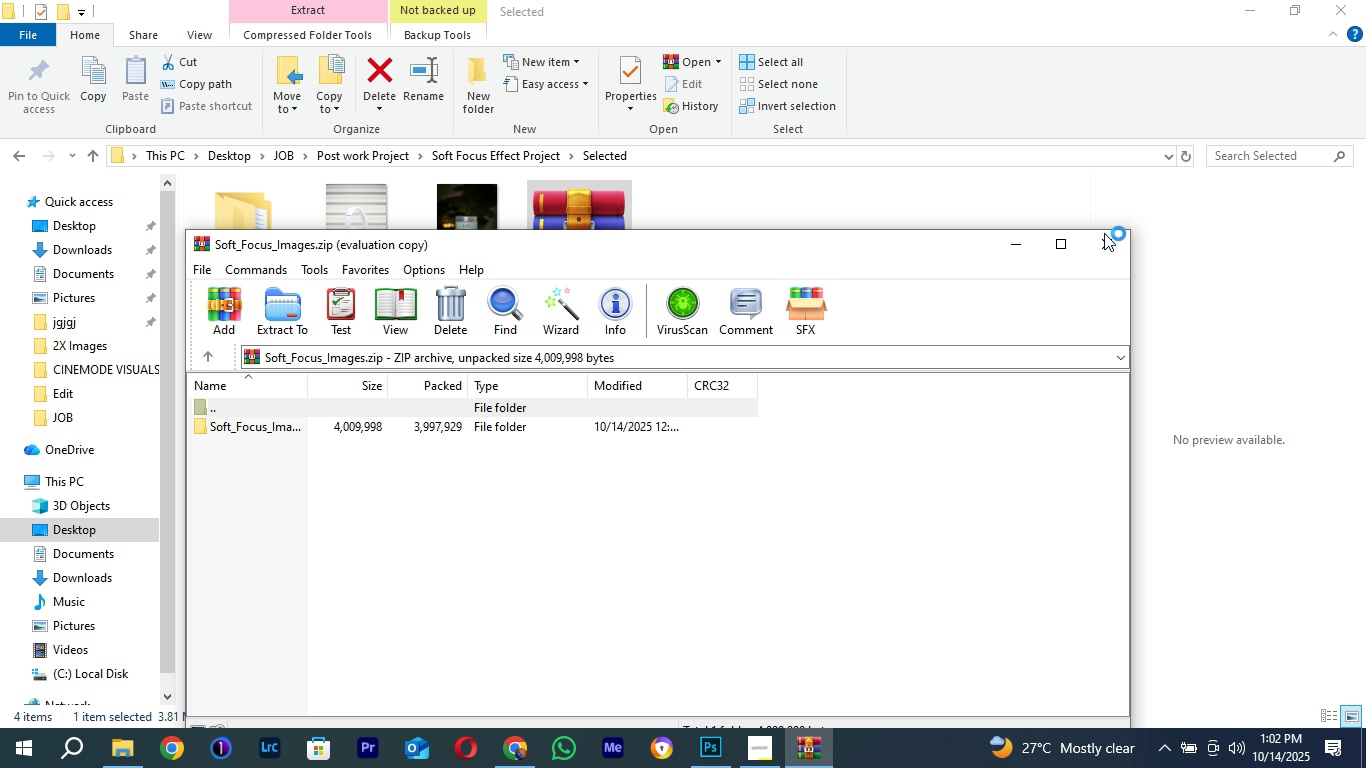 
left_click([1112, 242])
 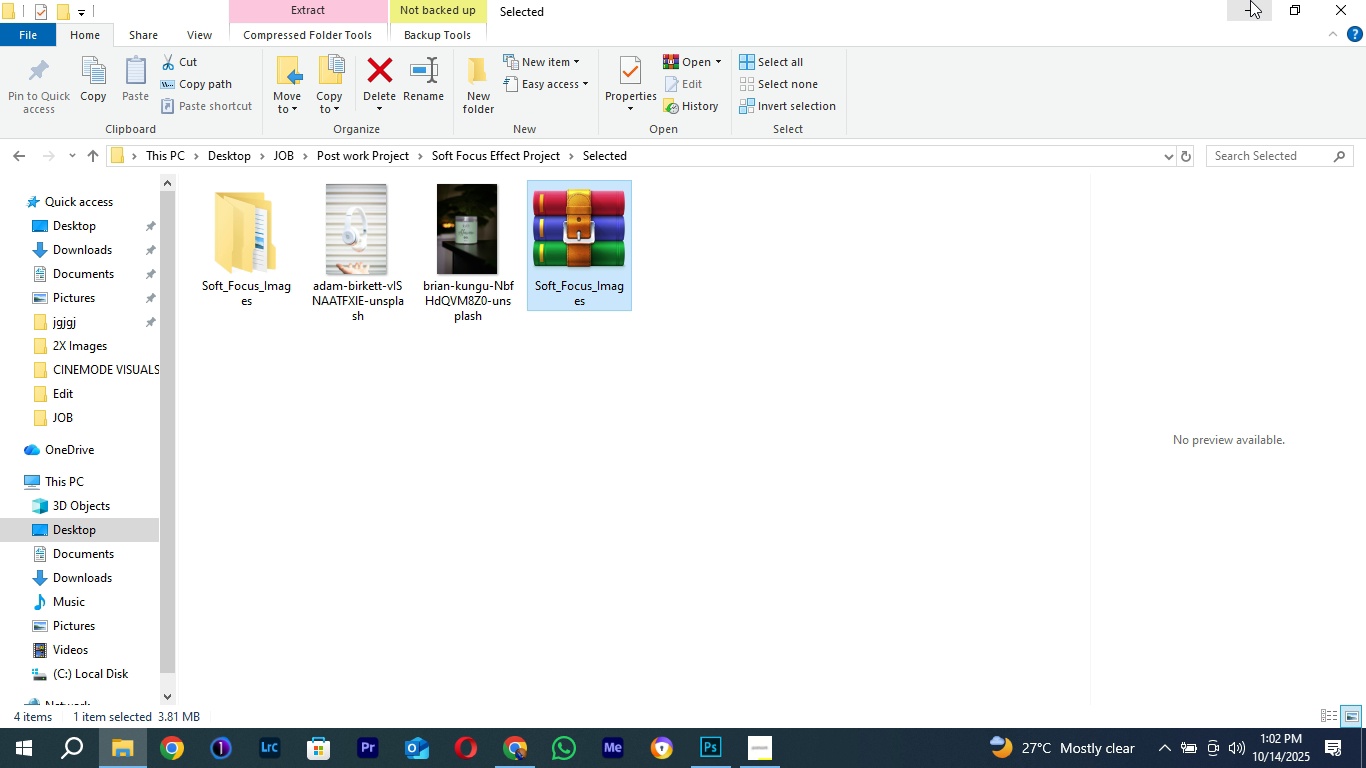 
left_click([1250, 0])
 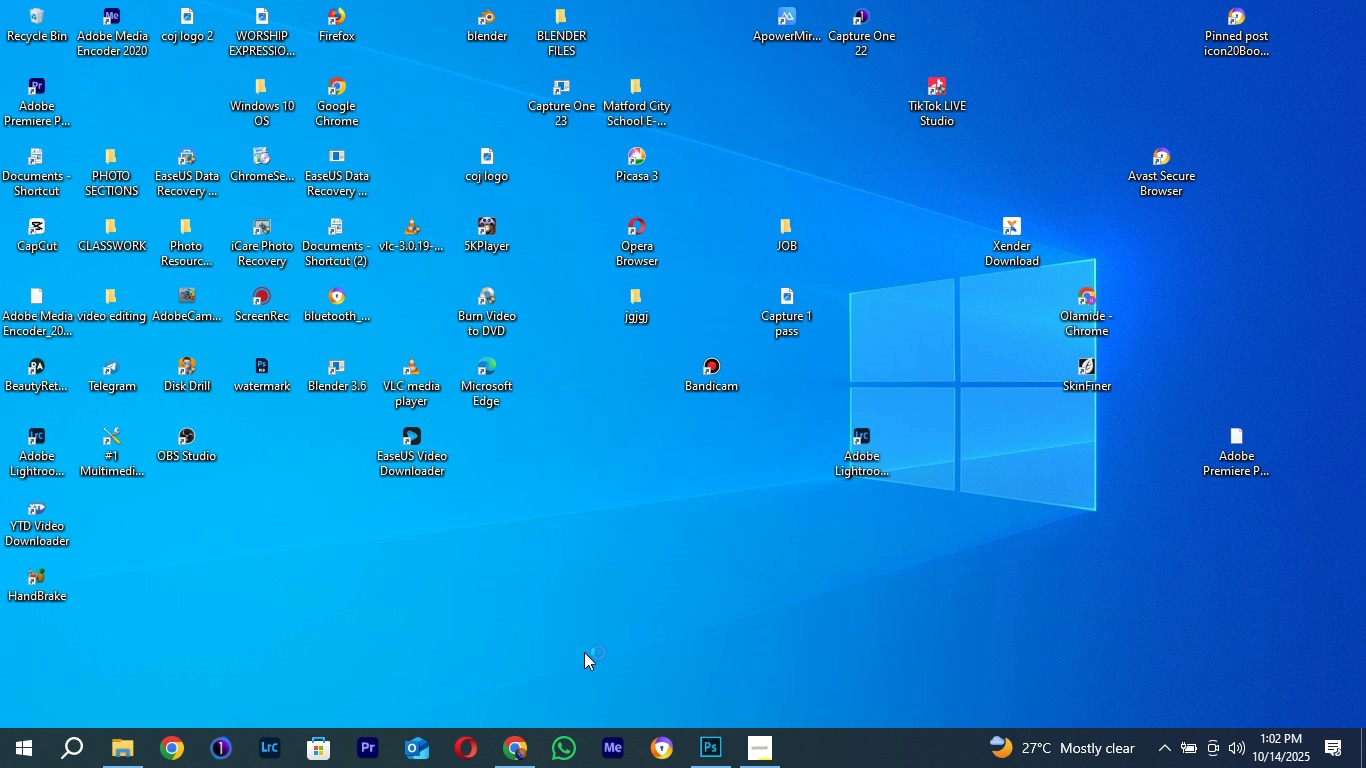 
left_click([698, 749])
 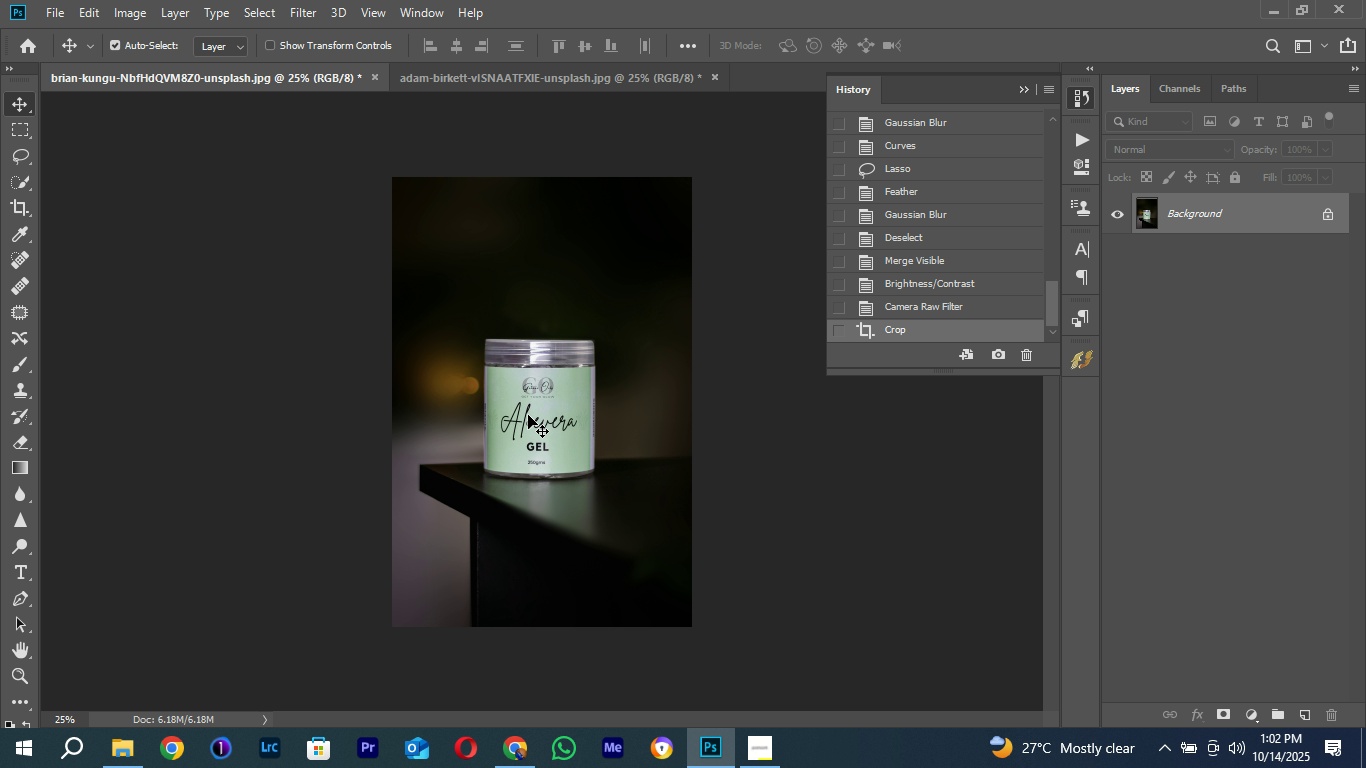 
left_click([546, 365])
 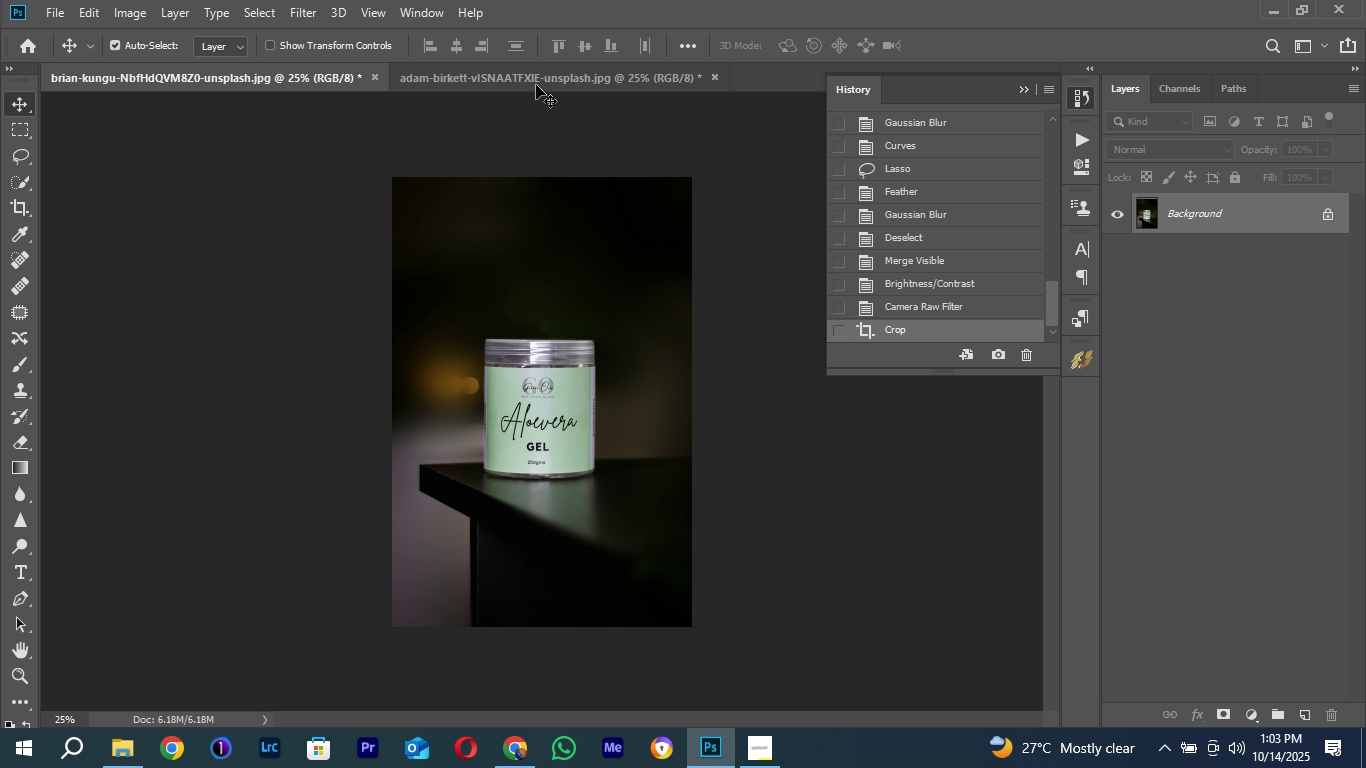 
left_click([534, 80])
 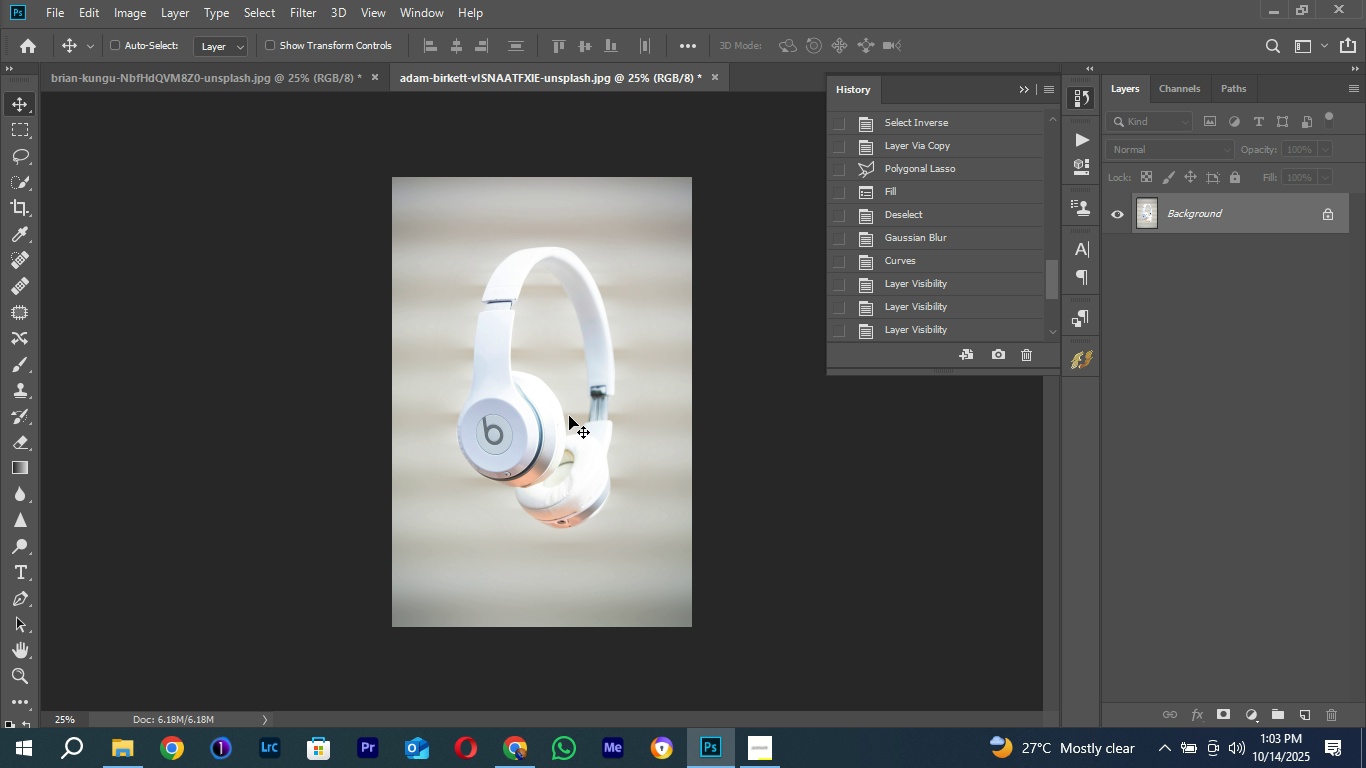 
key(Control+W)
 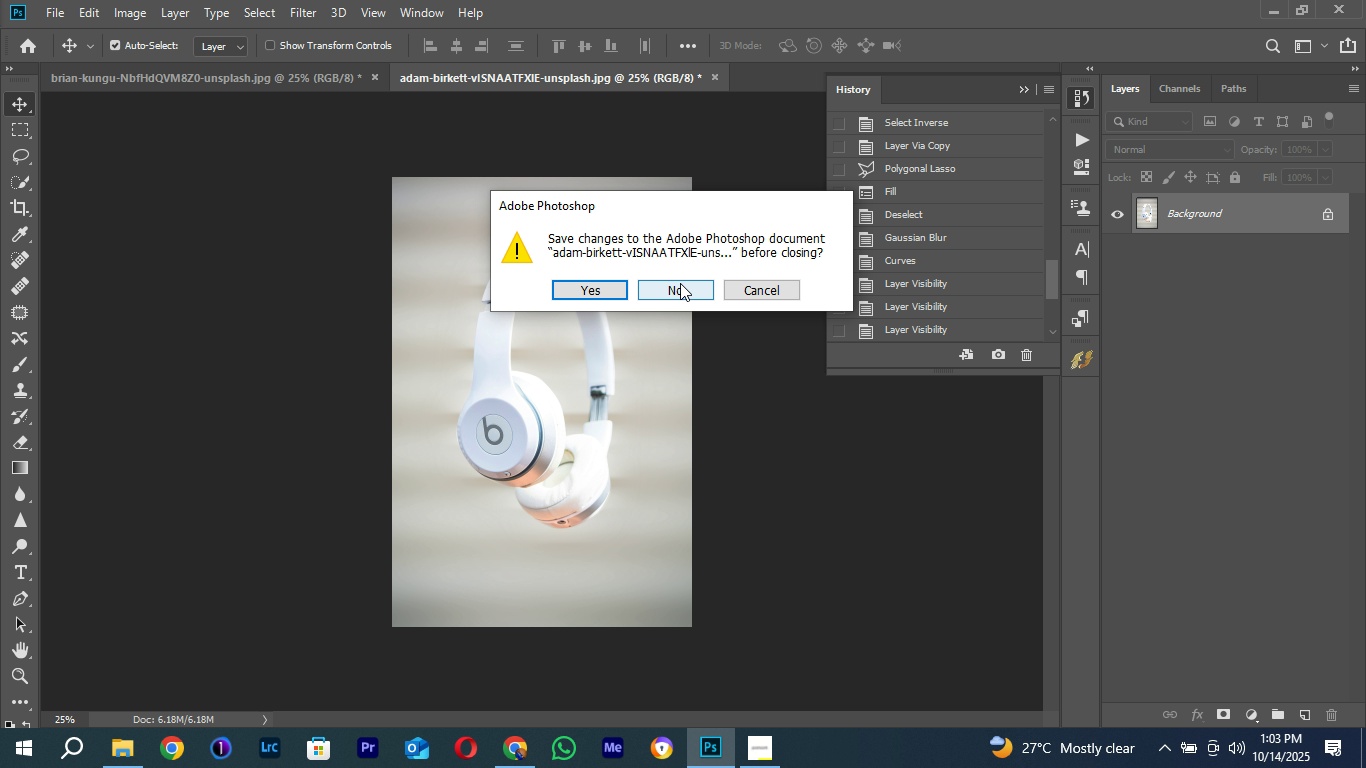 
left_click([679, 288])